 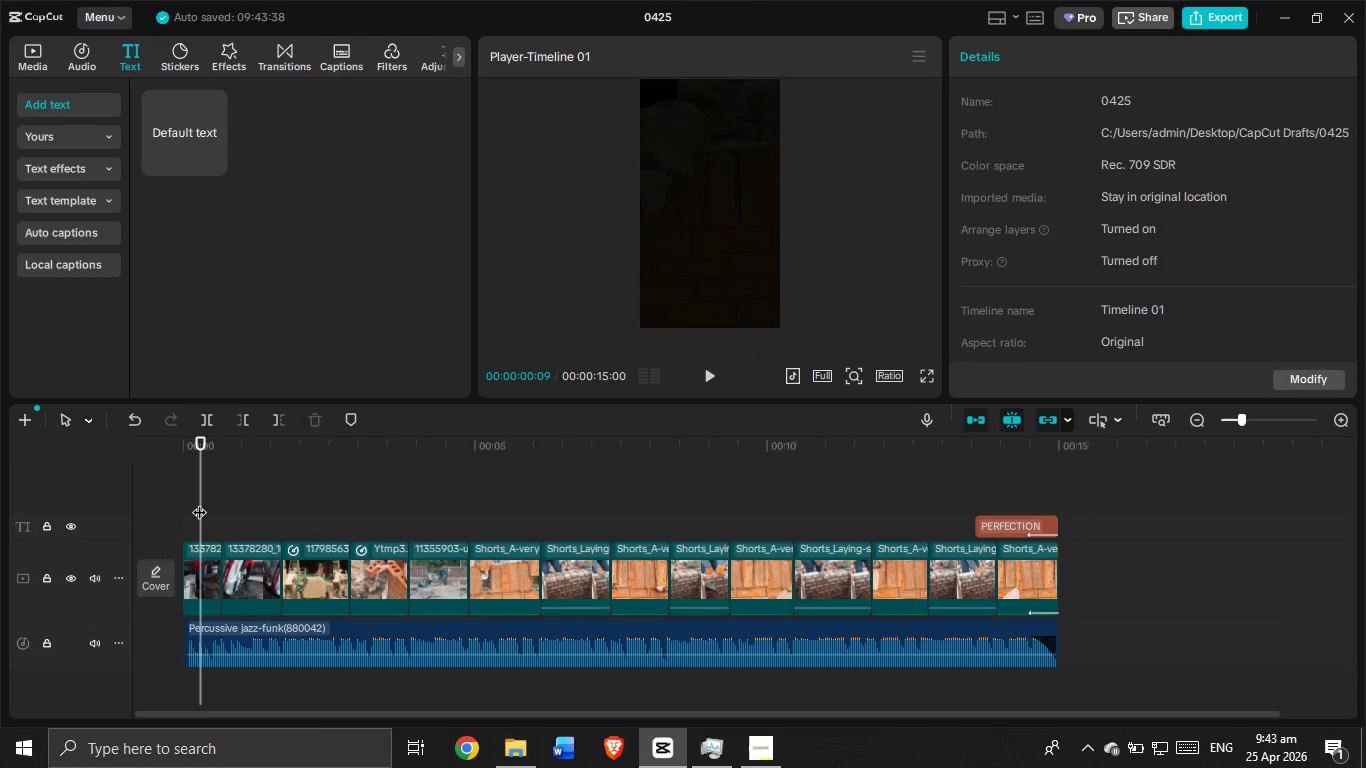 
left_click_drag(start_coordinate=[198, 500], to_coordinate=[152, 495])
 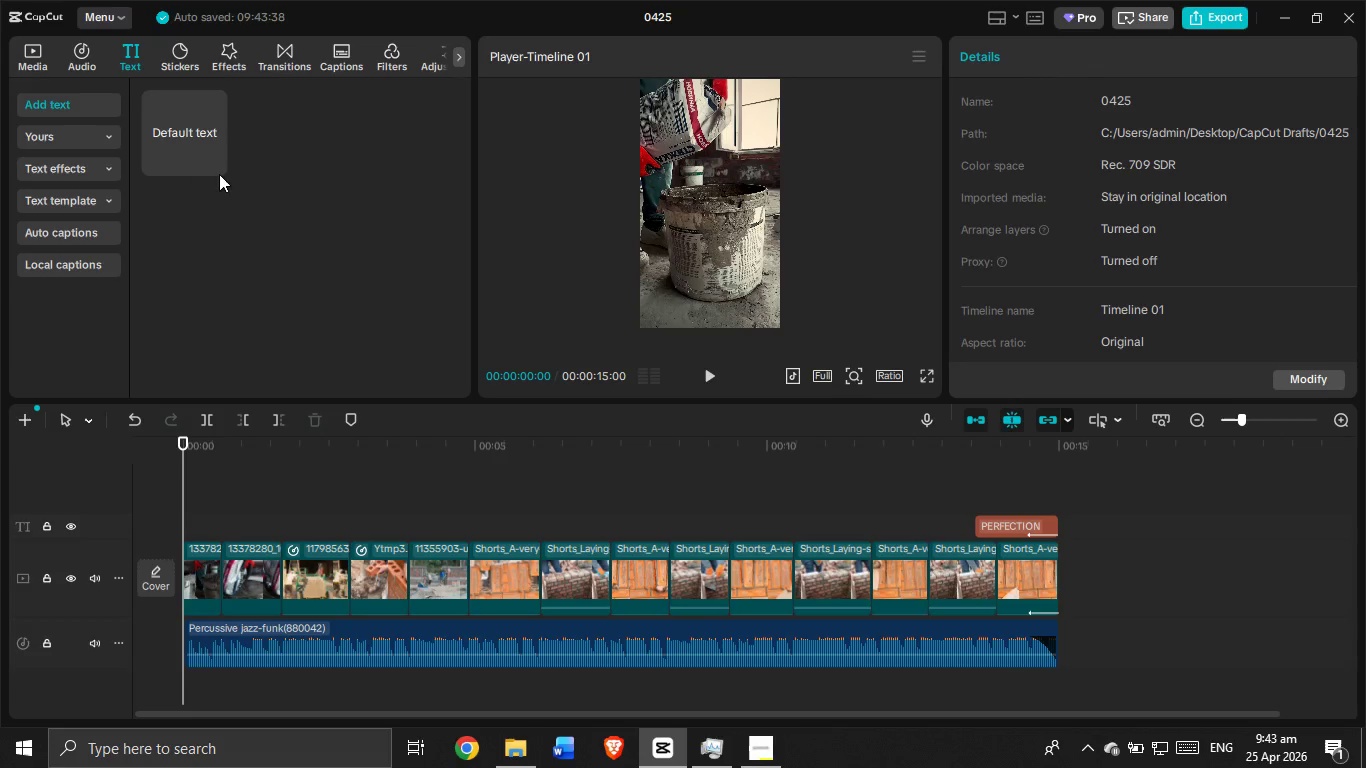 
left_click([217, 166])
 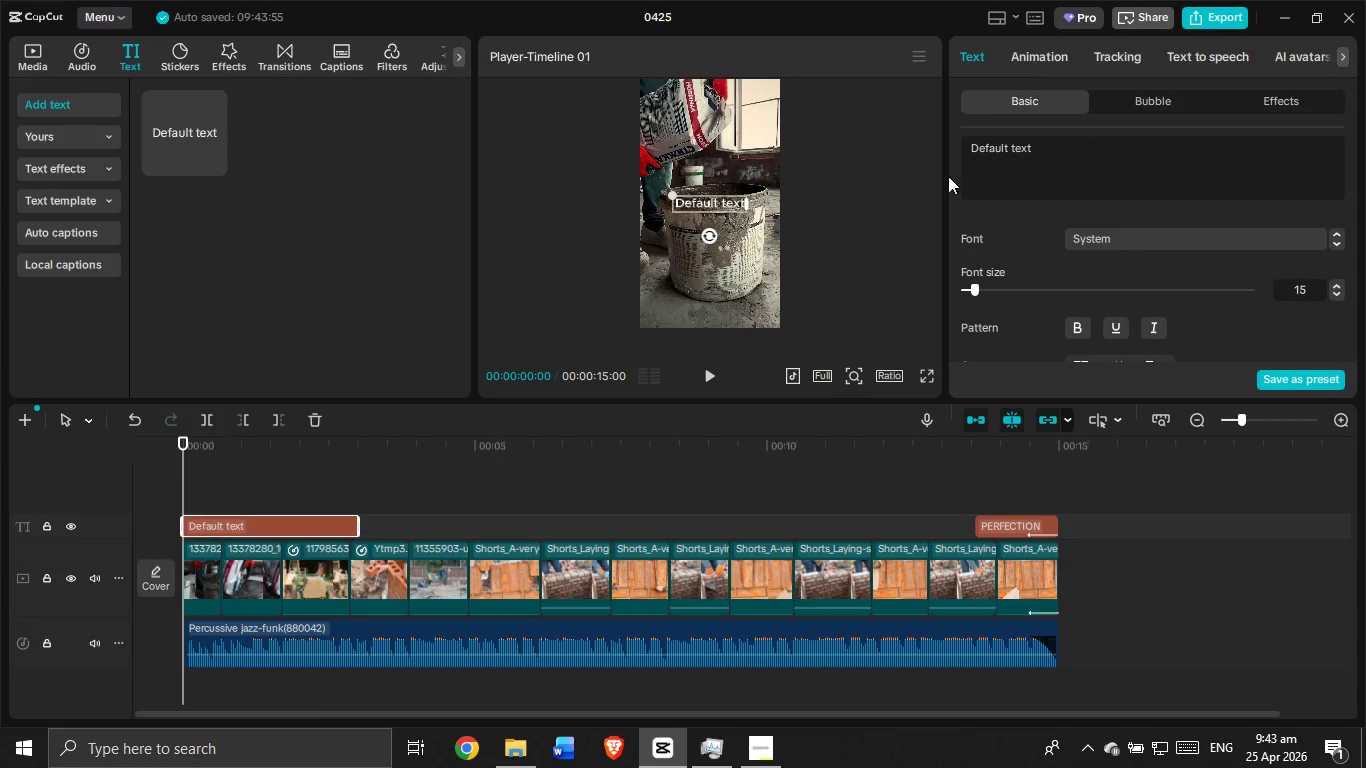 
left_click_drag(start_coordinate=[1061, 155], to_coordinate=[928, 128])
 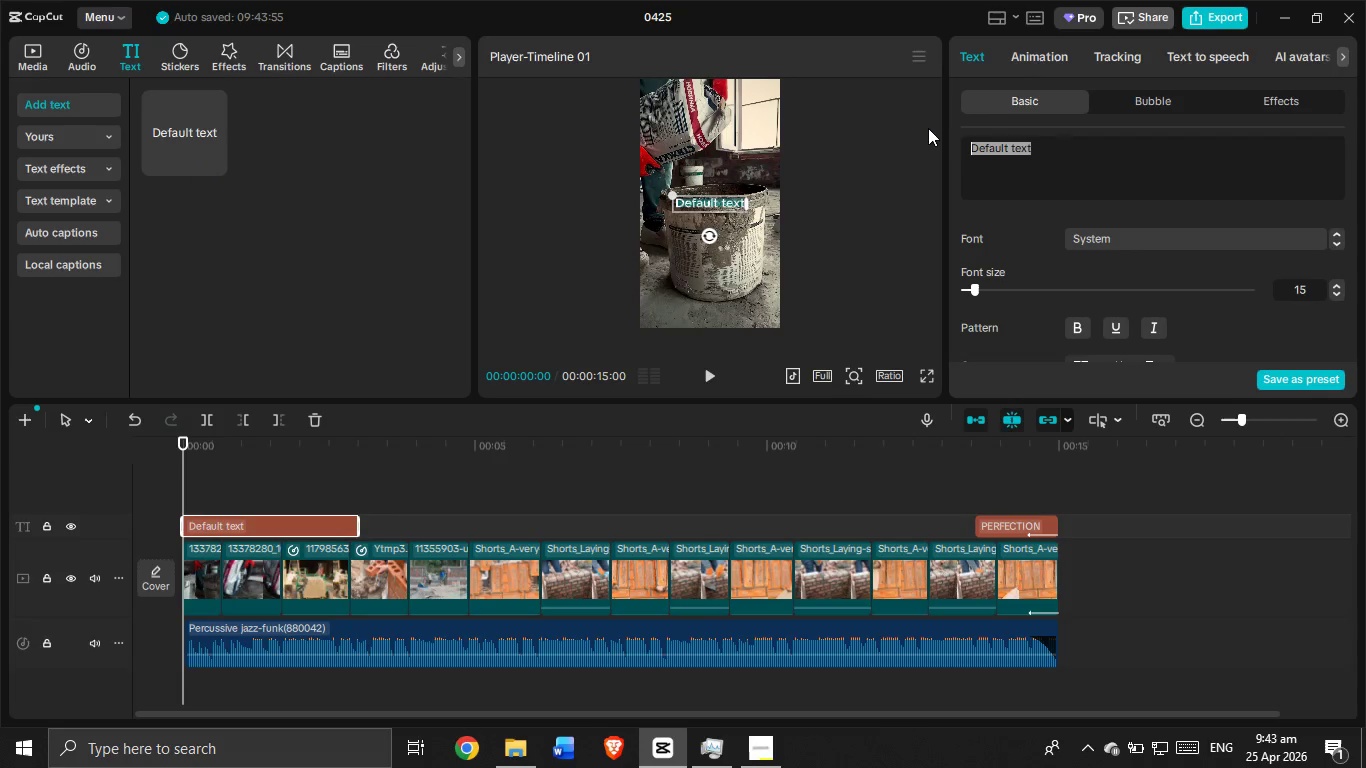 
key(Backspace)
type(Every Loine)
key(Backspace)
key(Backspace)
key(Backspace)
key(Backspace)
key(Backspace)
type(line starts with intention.)
 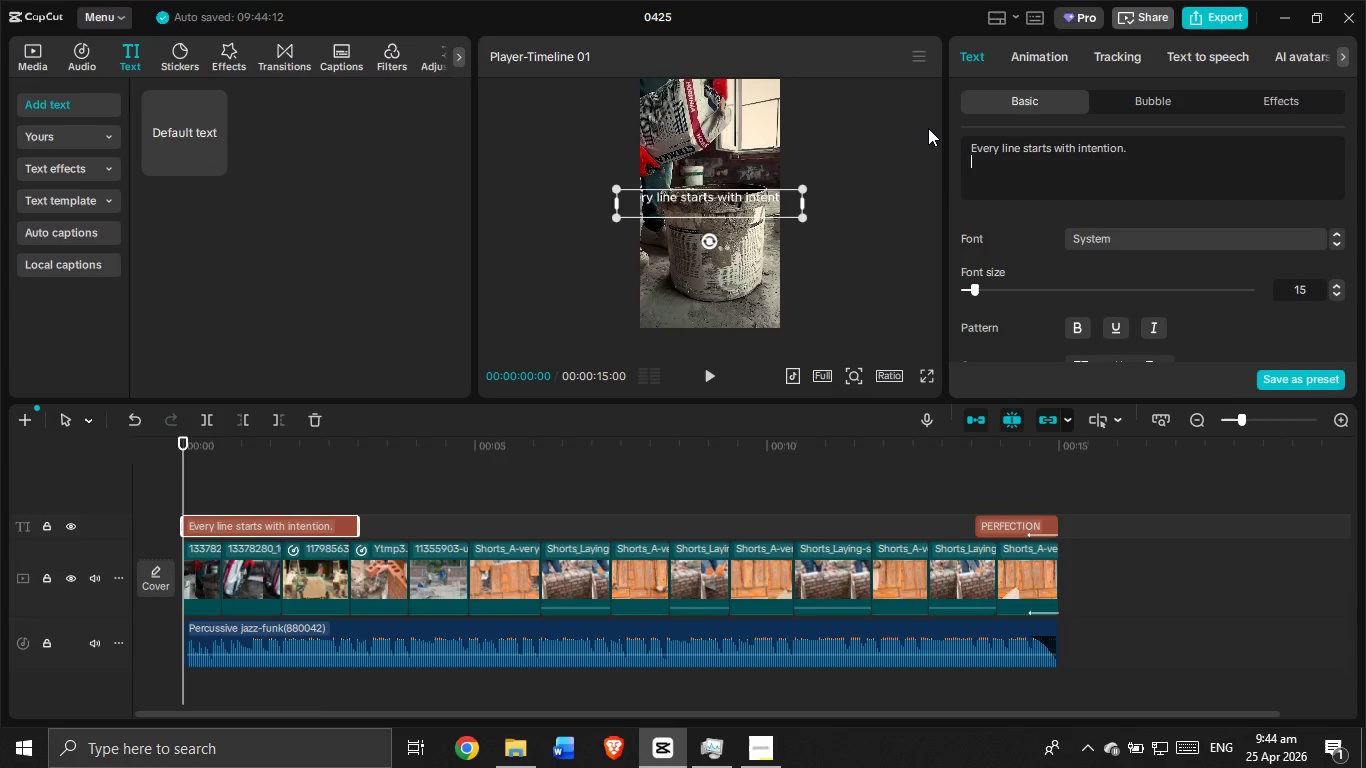 
 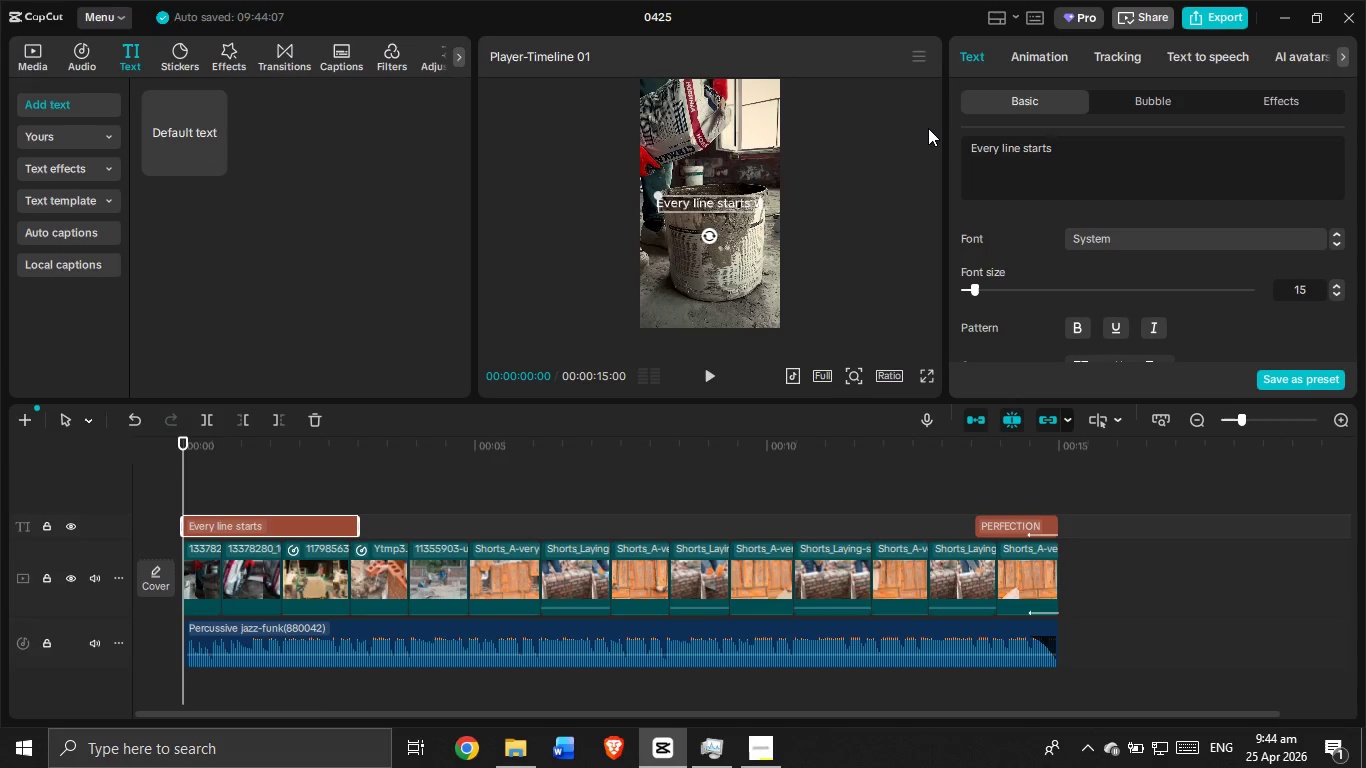 
key(Enter)
 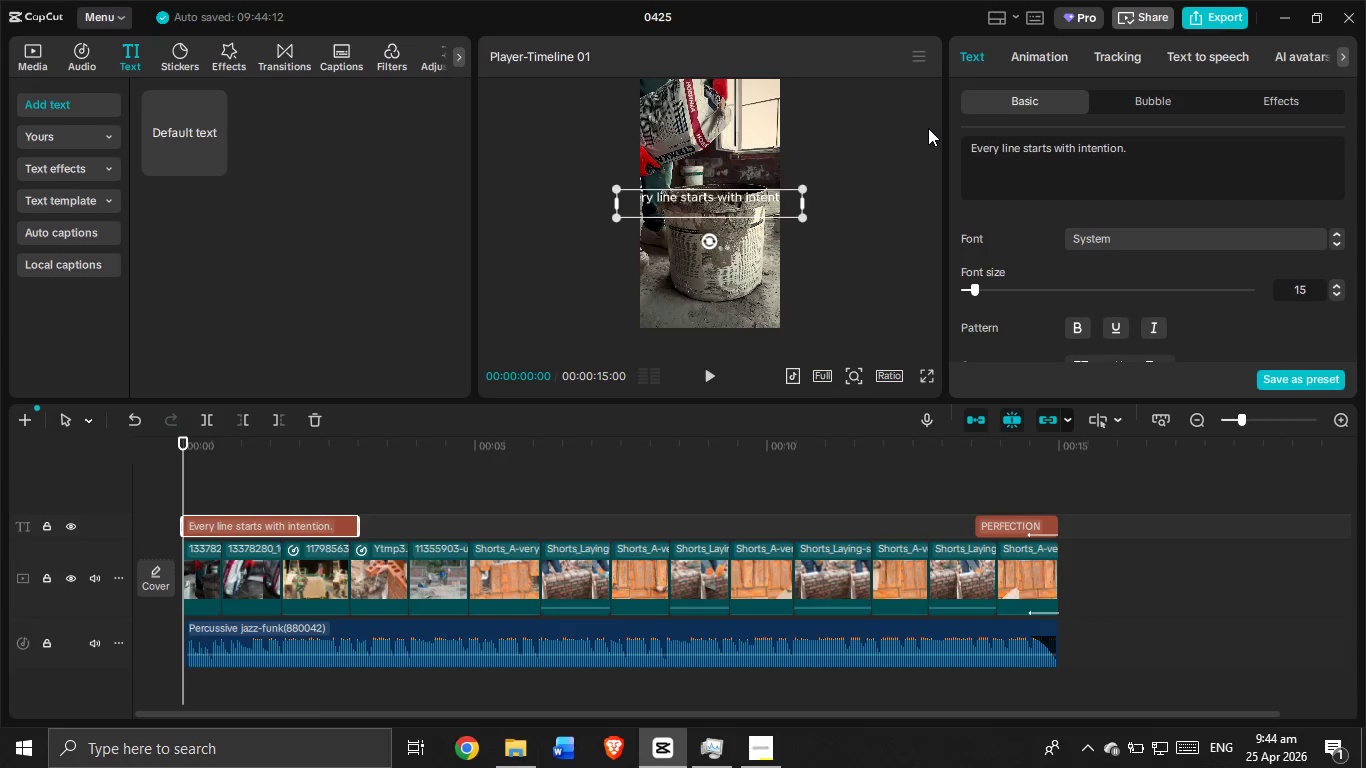 
hold_key(key=ShiftLeft, duration=0.44)
 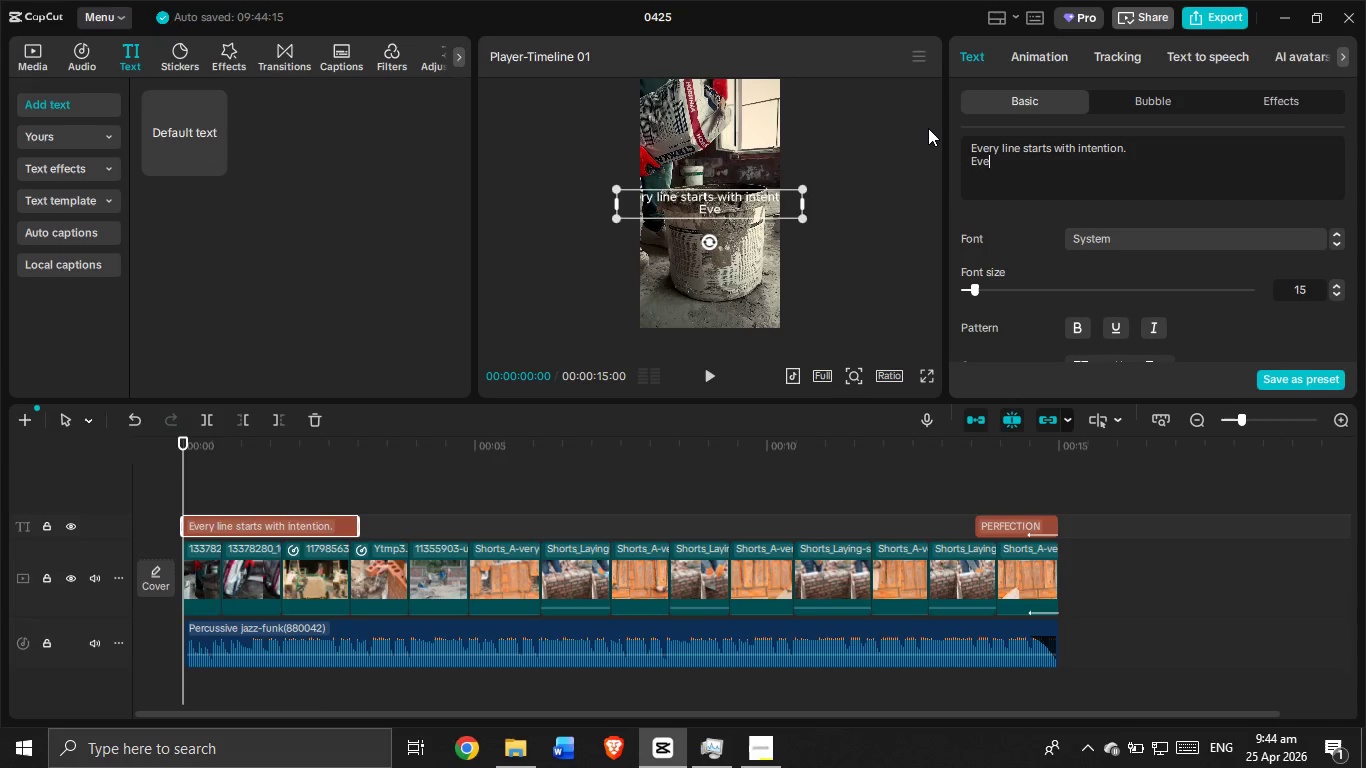 
type(every bricks move with precision.)
 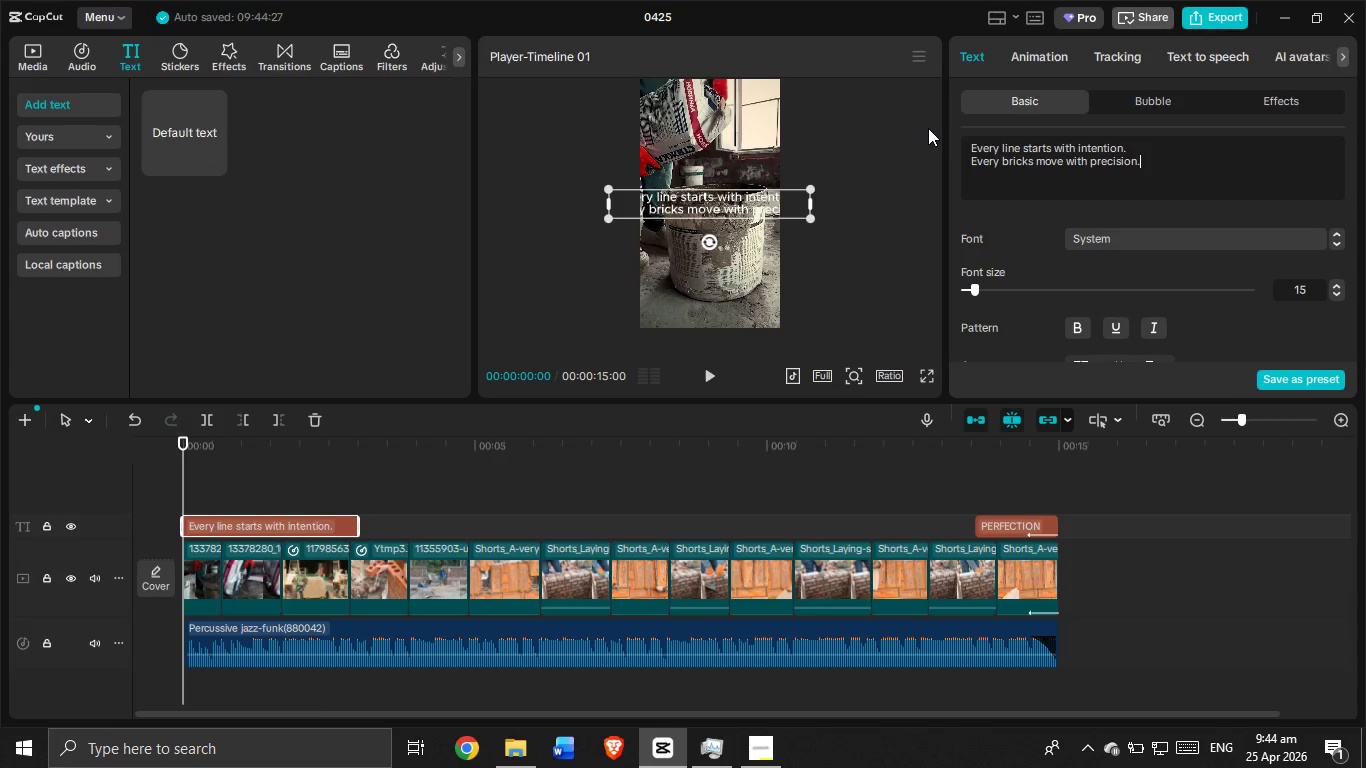 
key(Enter)
 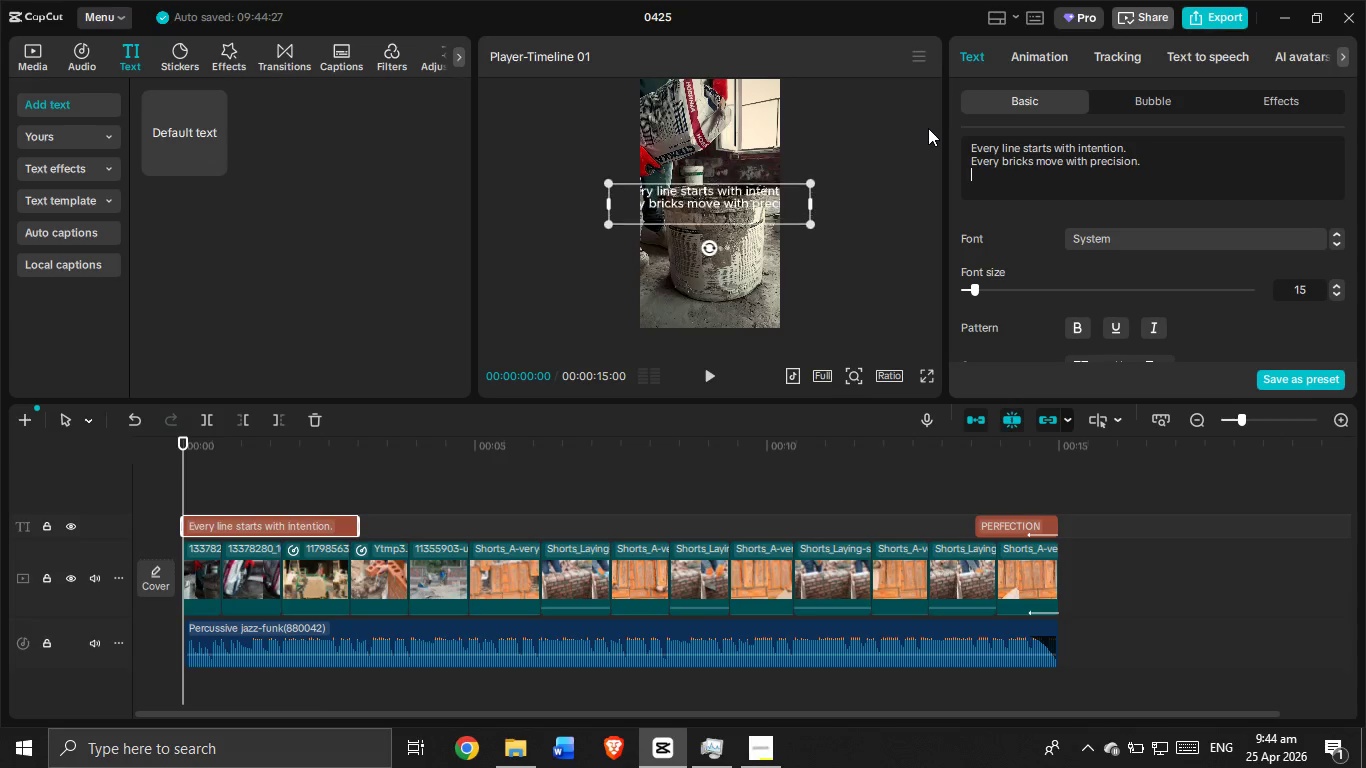 
type(Taba)
key(Backspace)
key(Backspace)
type(p bu)
key(Backspace)
type(y tap the pattern comes alive.)
 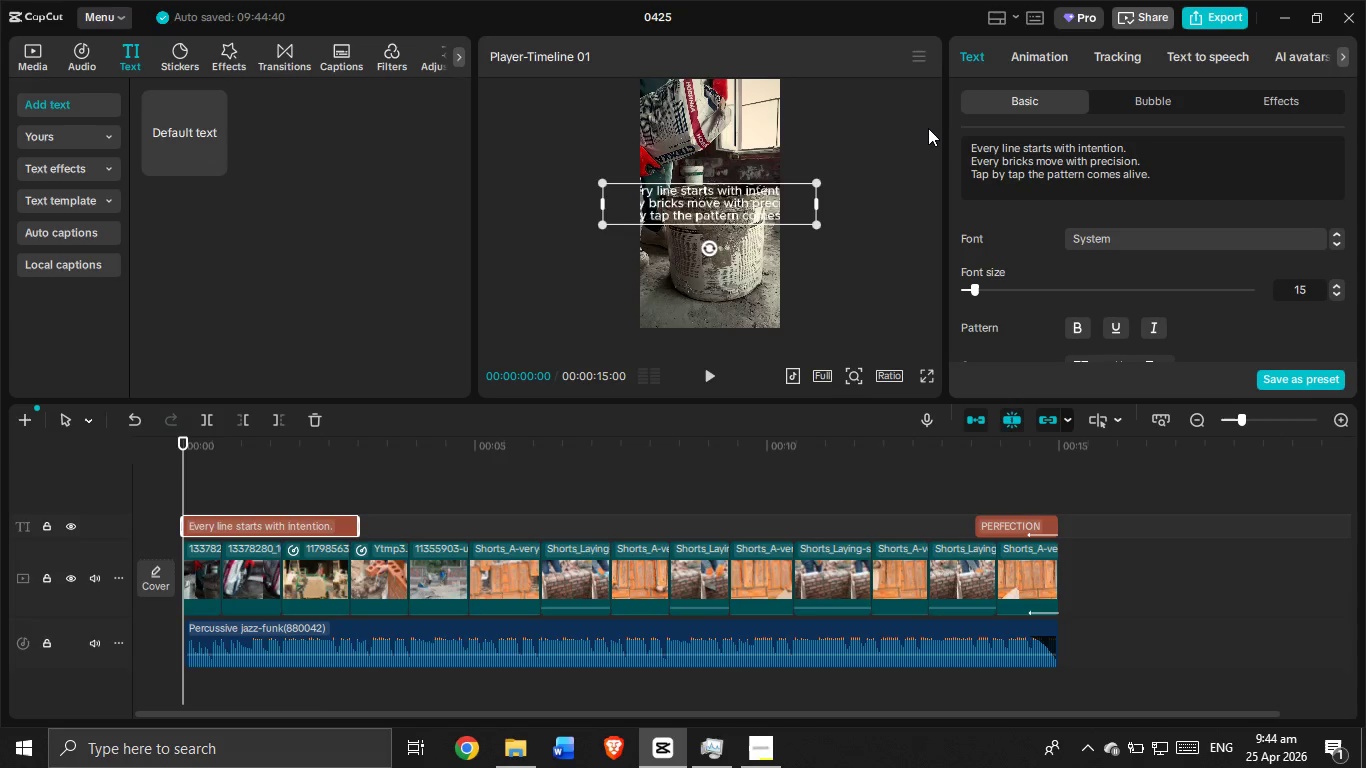 
key(Enter)
 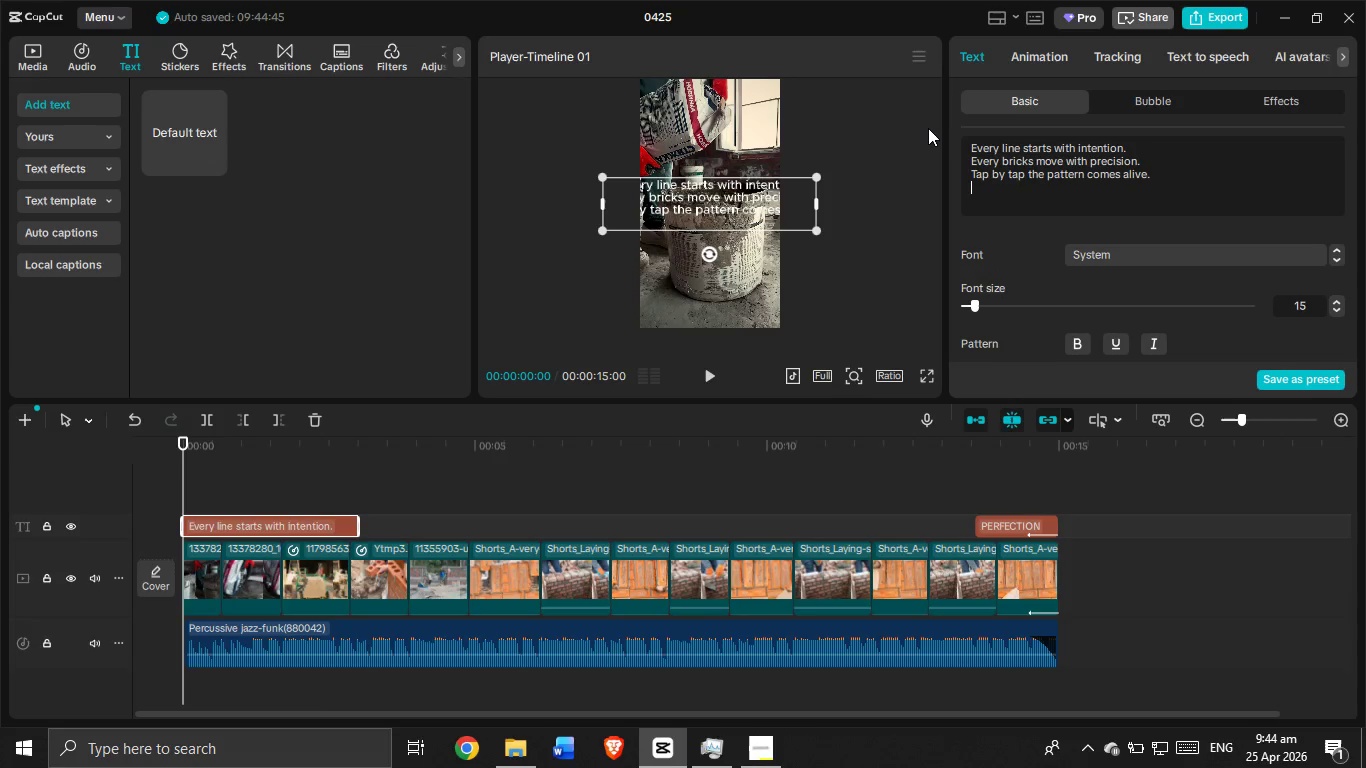 
type(Measured. ALigned )
key(Backspace)
key(Backspace)
key(Backspace)
key(Backspace)
key(Backspace)
key(Backspace)
key(Backspace)
type(lighe)
key(Backspace)
key(Backspace)
type(e)
key(Backspace)
key(Backspace)
type(gned. Locked In)
key(Backspace)
key(Backspace)
type(in.)
 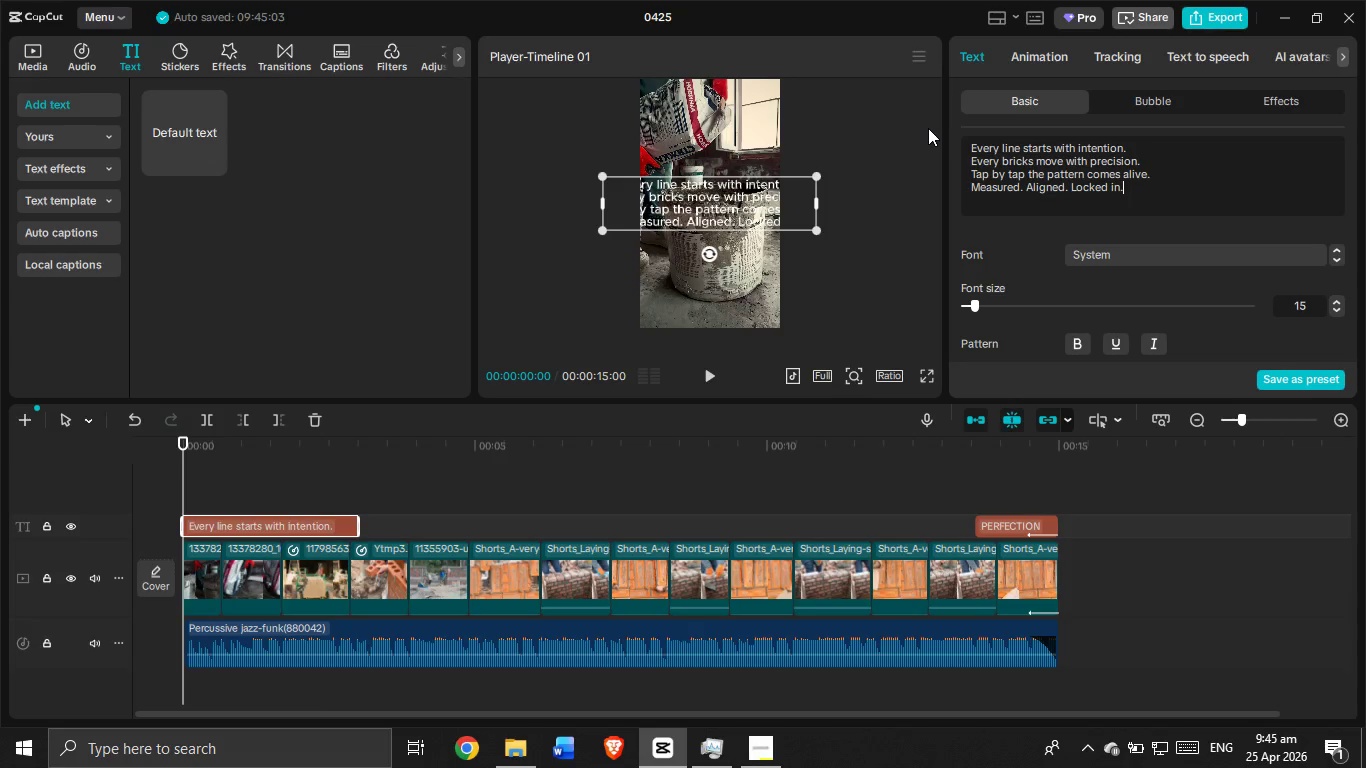 
left_click_drag(start_coordinate=[816, 204], to_coordinate=[754, 197])
 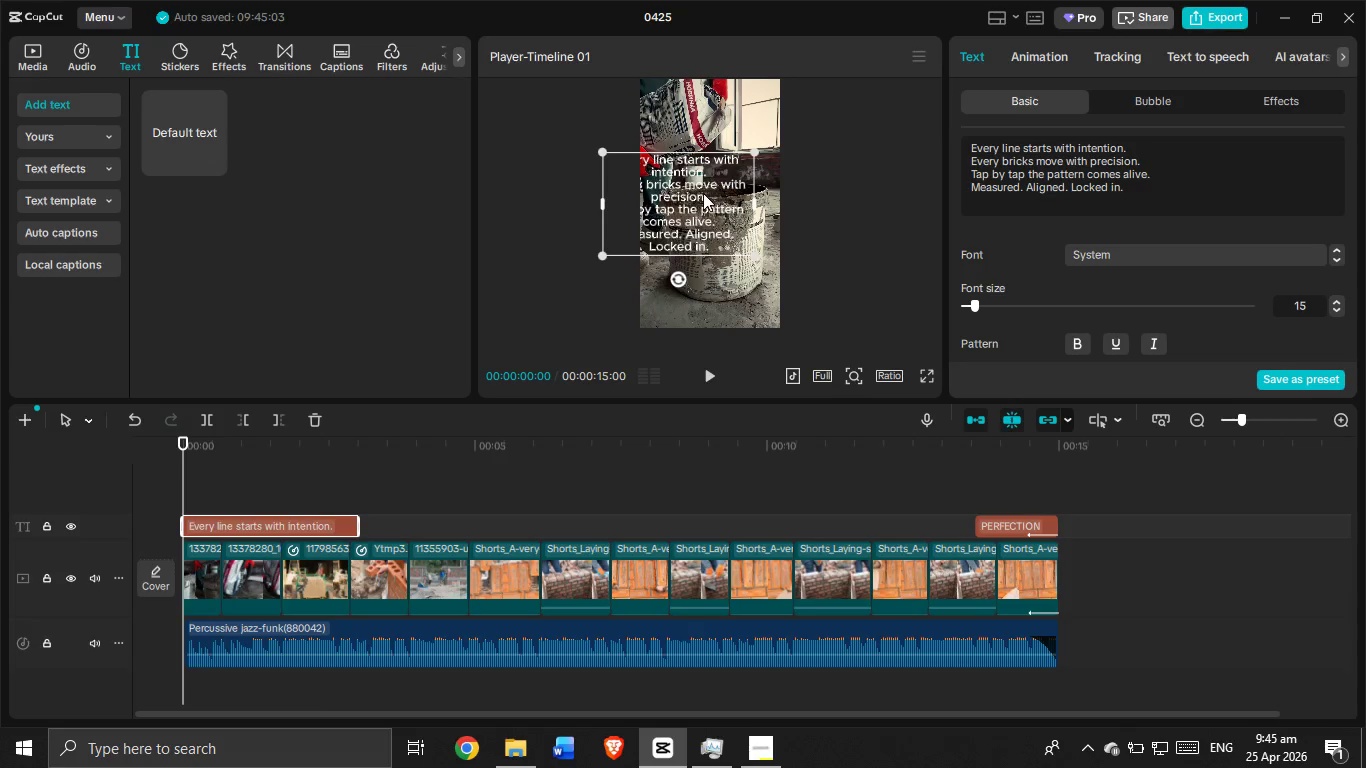 
left_click_drag(start_coordinate=[703, 192], to_coordinate=[580, 216])
 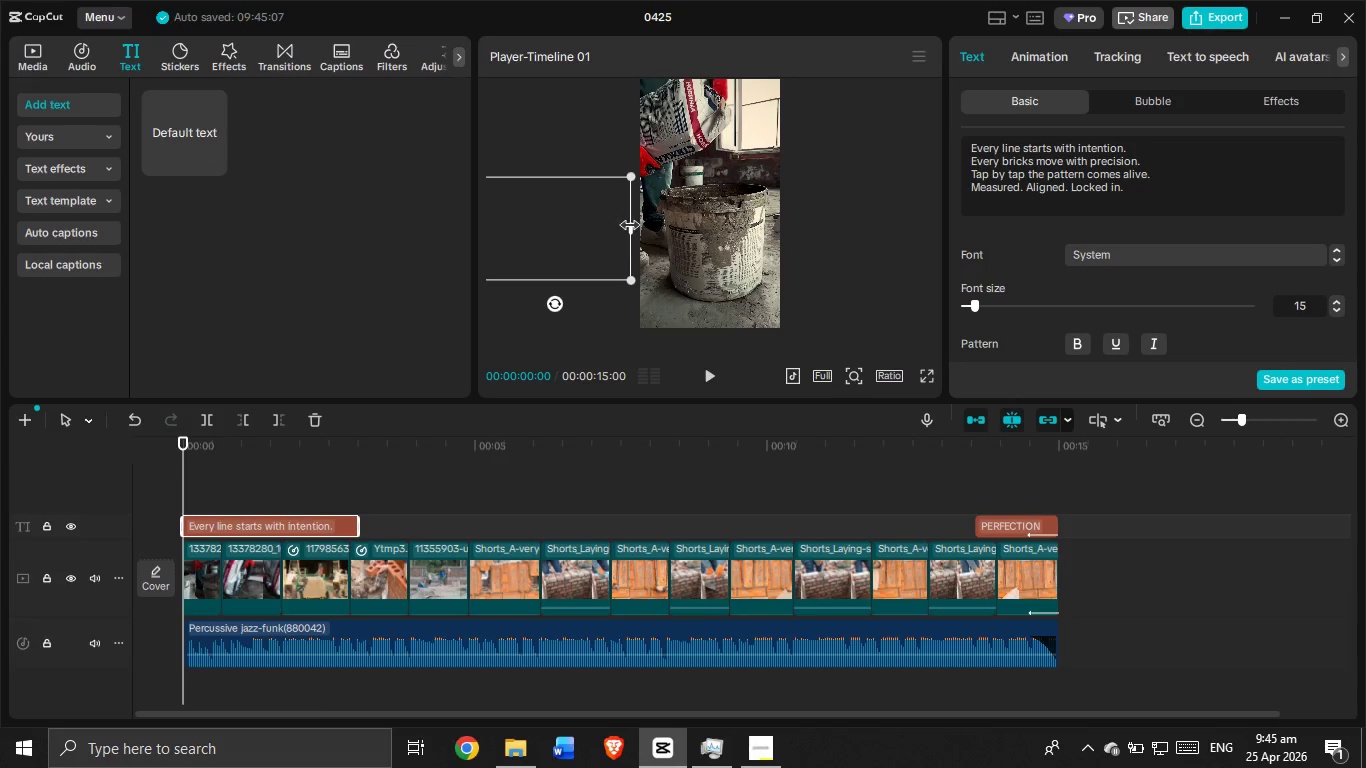 
left_click_drag(start_coordinate=[630, 226], to_coordinate=[571, 227])
 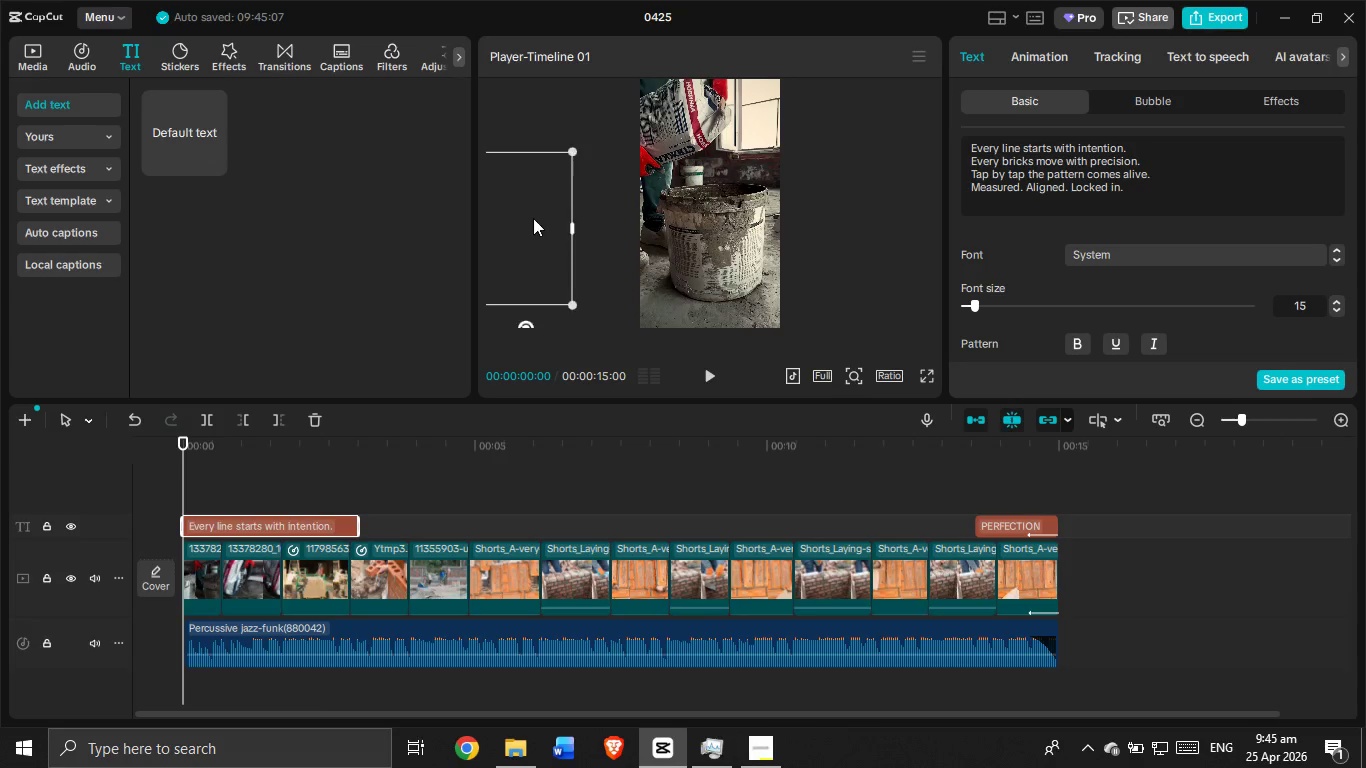 
left_click_drag(start_coordinate=[533, 218], to_coordinate=[571, 220])
 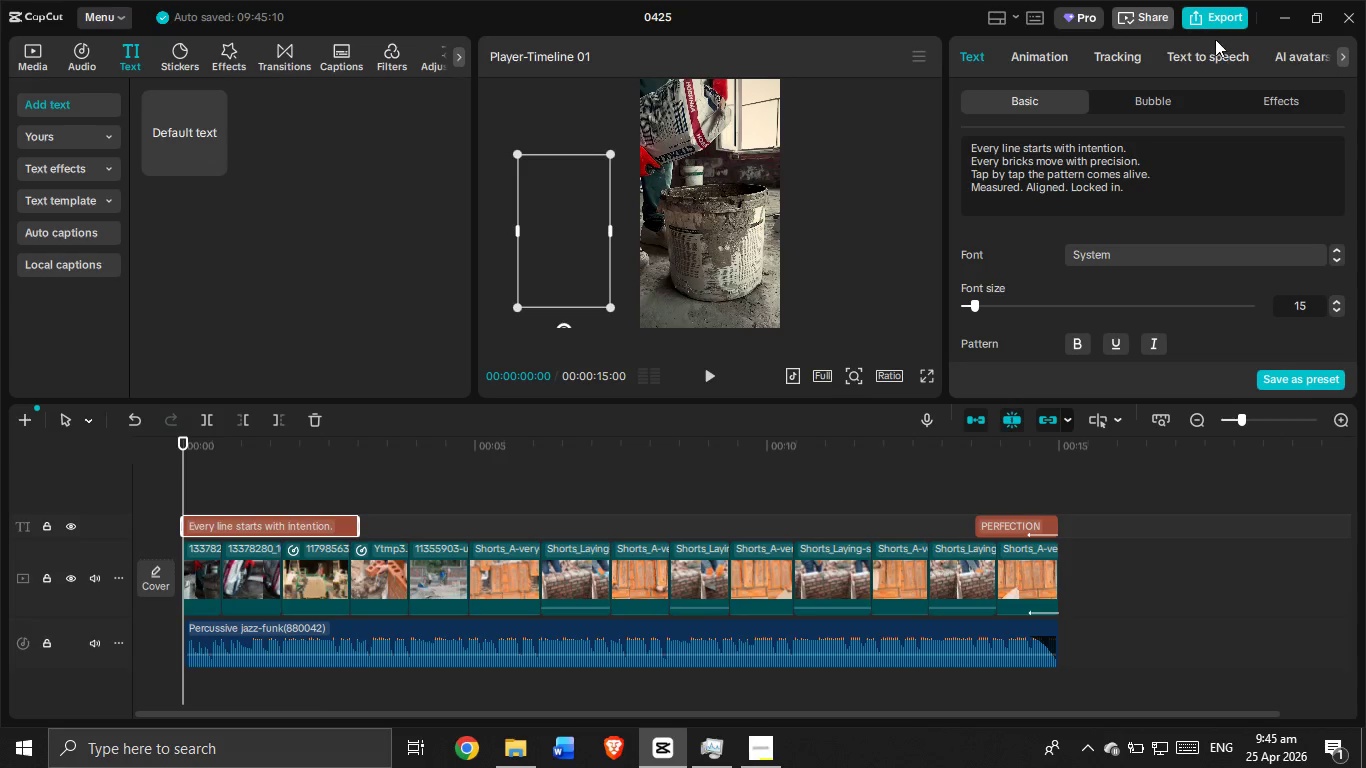 
left_click([1208, 51])
 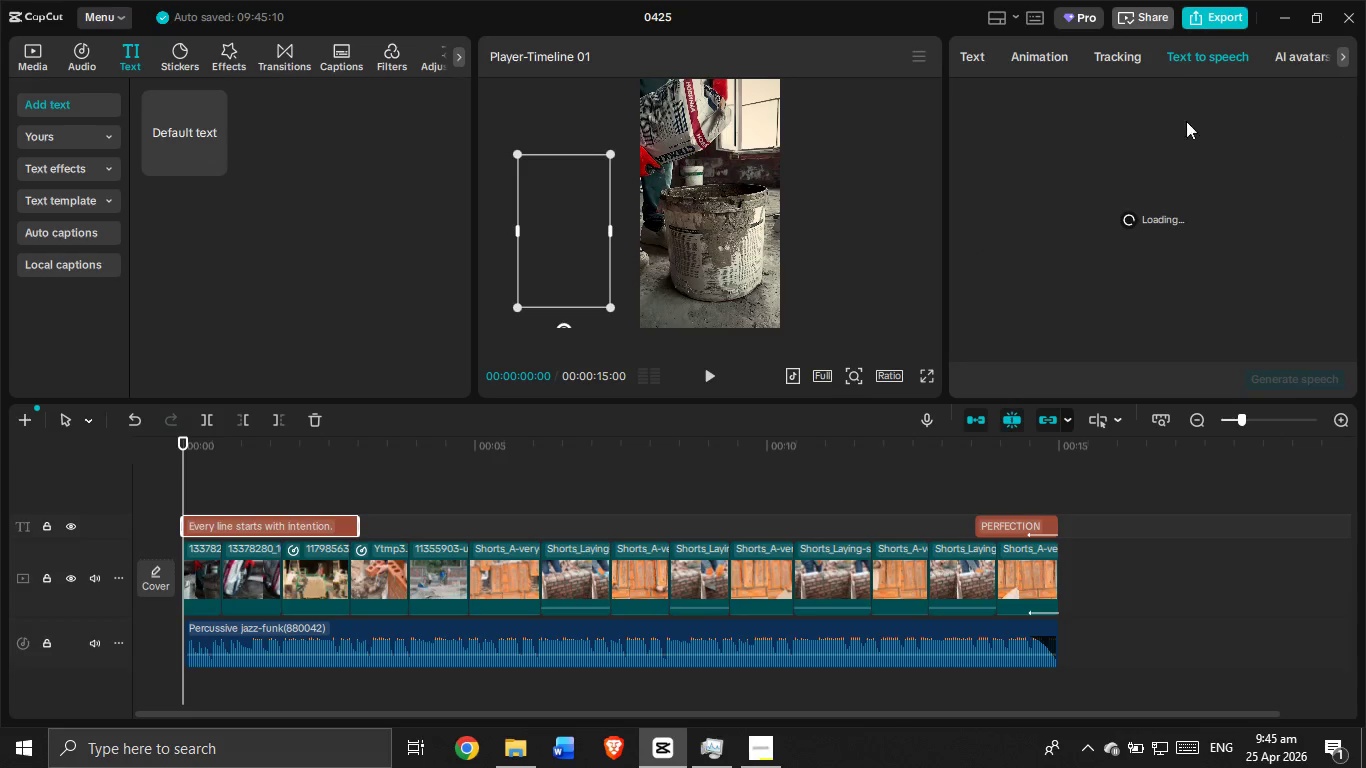 
mouse_move([1196, 192])
 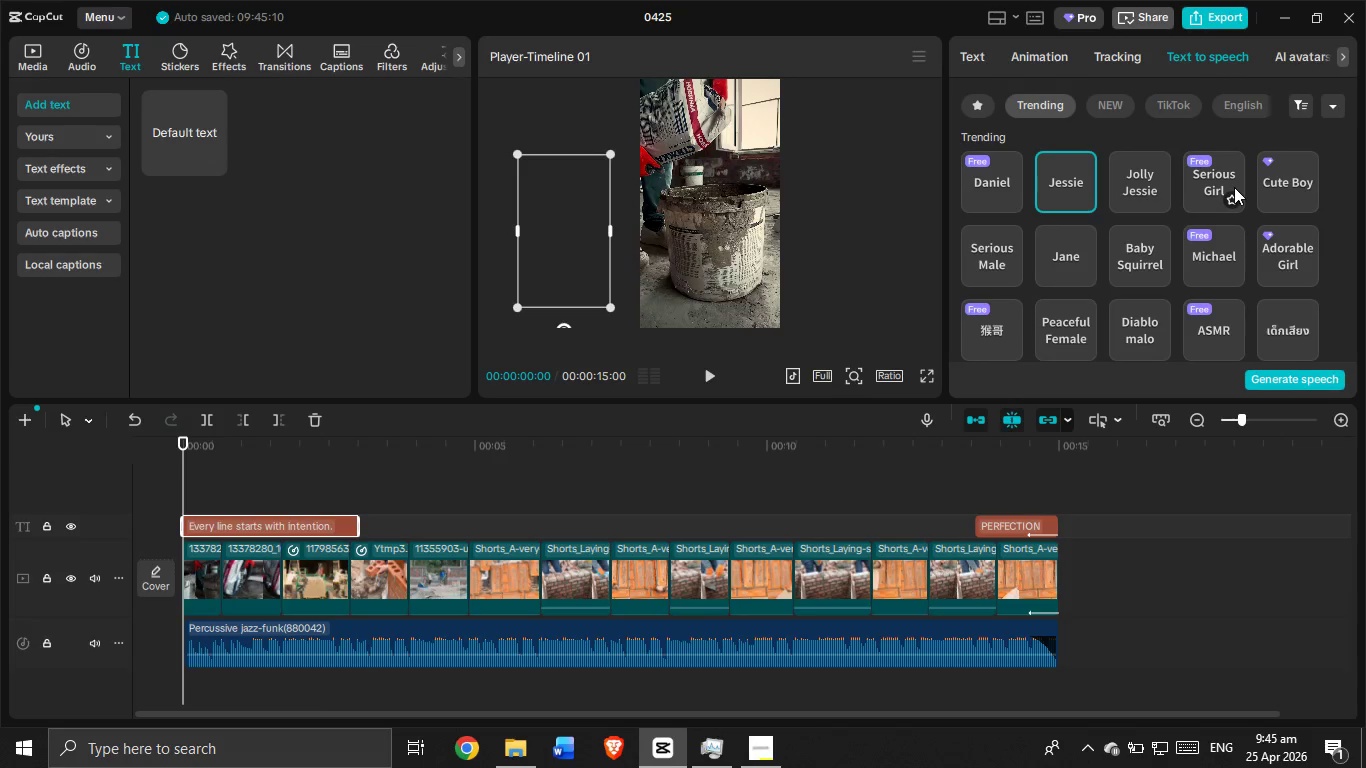 
scroll: coordinate [1232, 193], scroll_direction: down, amount: 3.0
 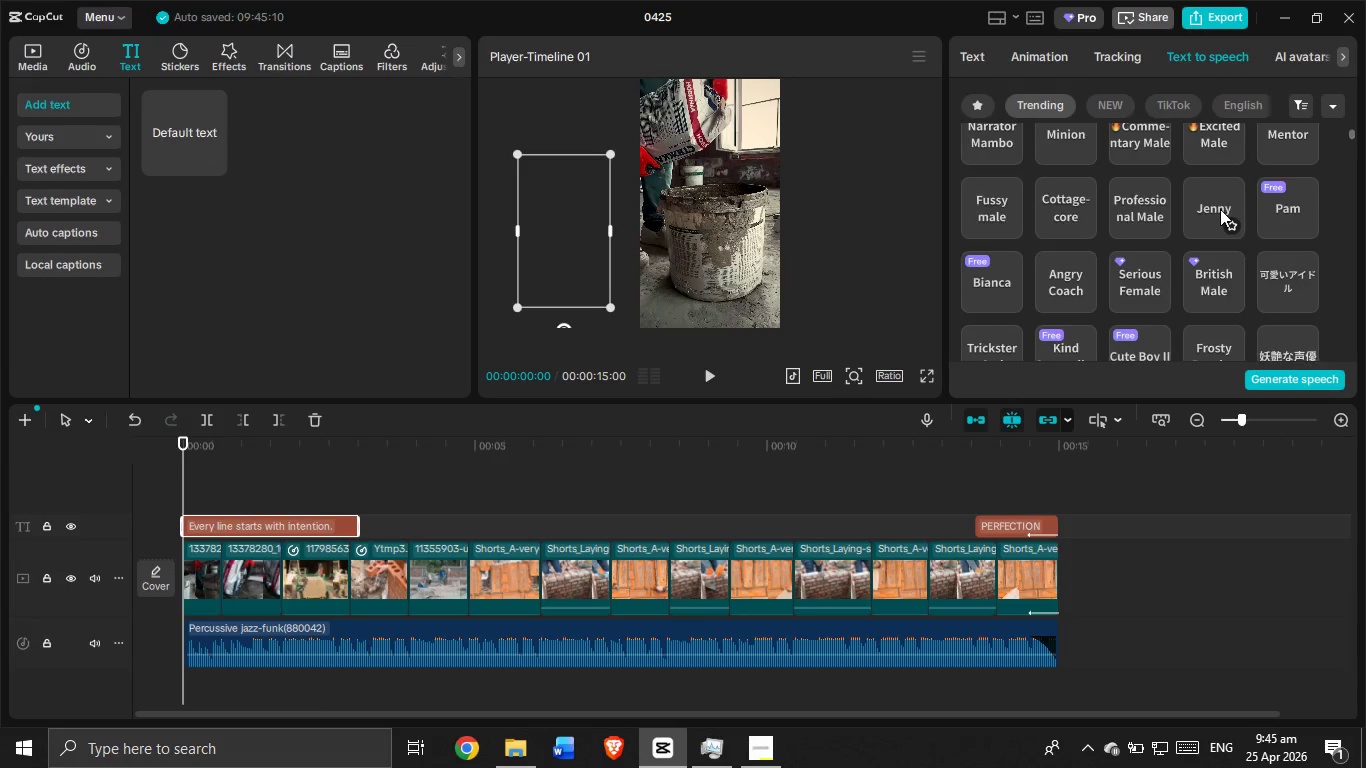 
scroll: coordinate [1199, 216], scroll_direction: none, amount: 0.0
 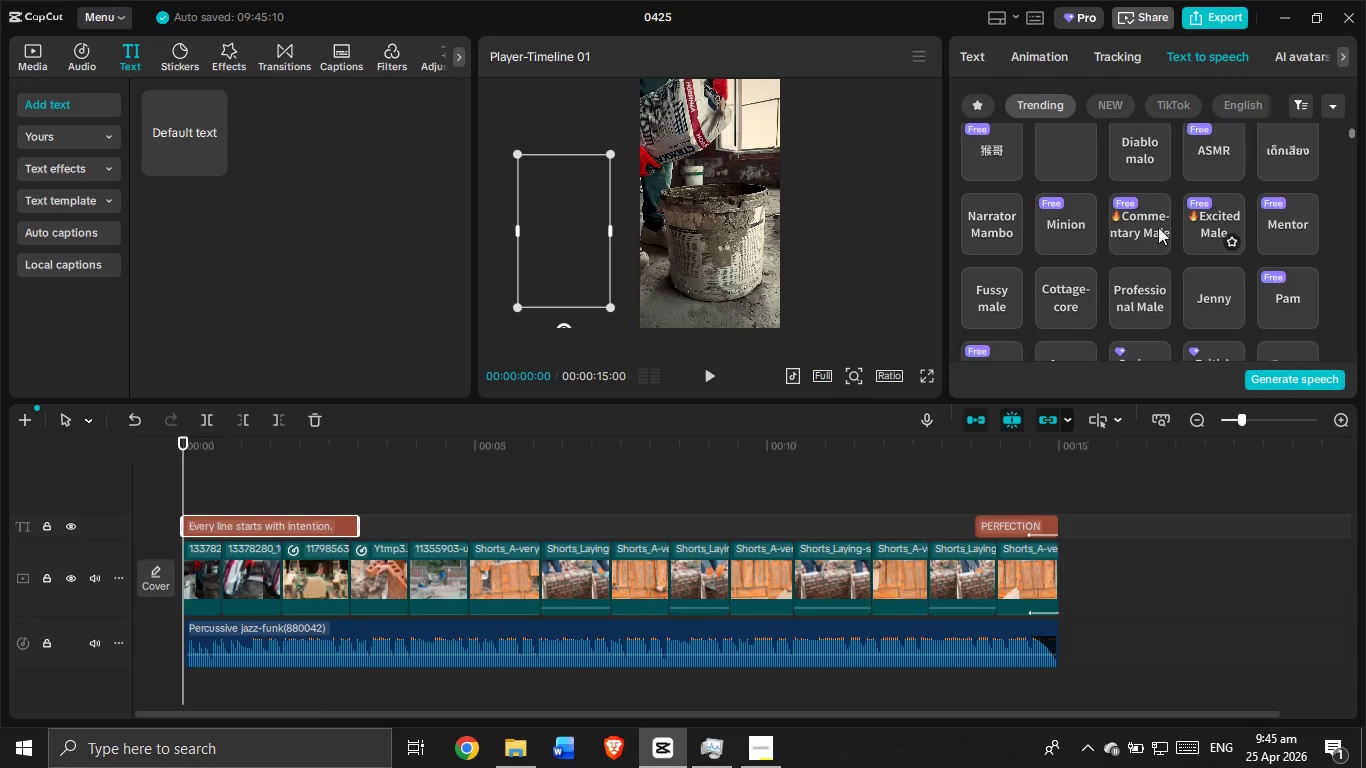 
left_click([1142, 228])
 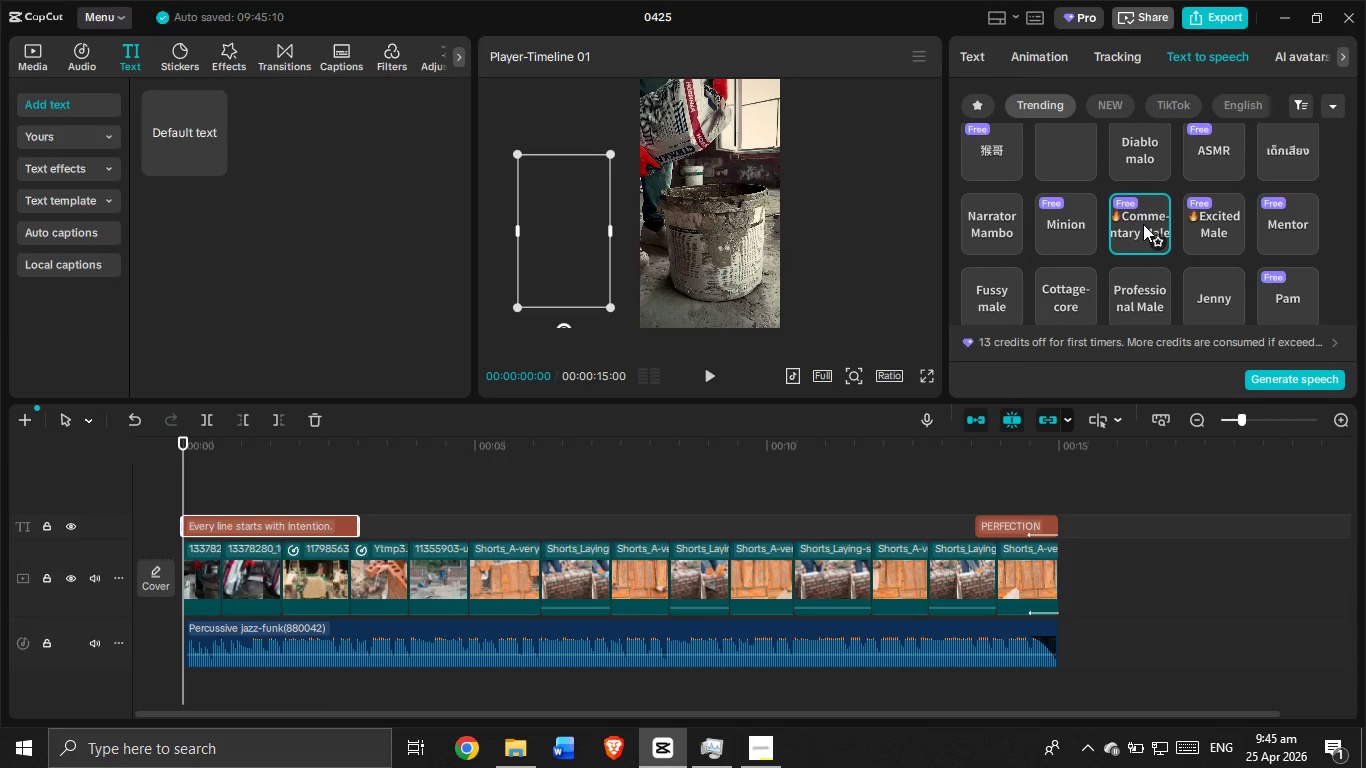 
key(VolumeUp)
 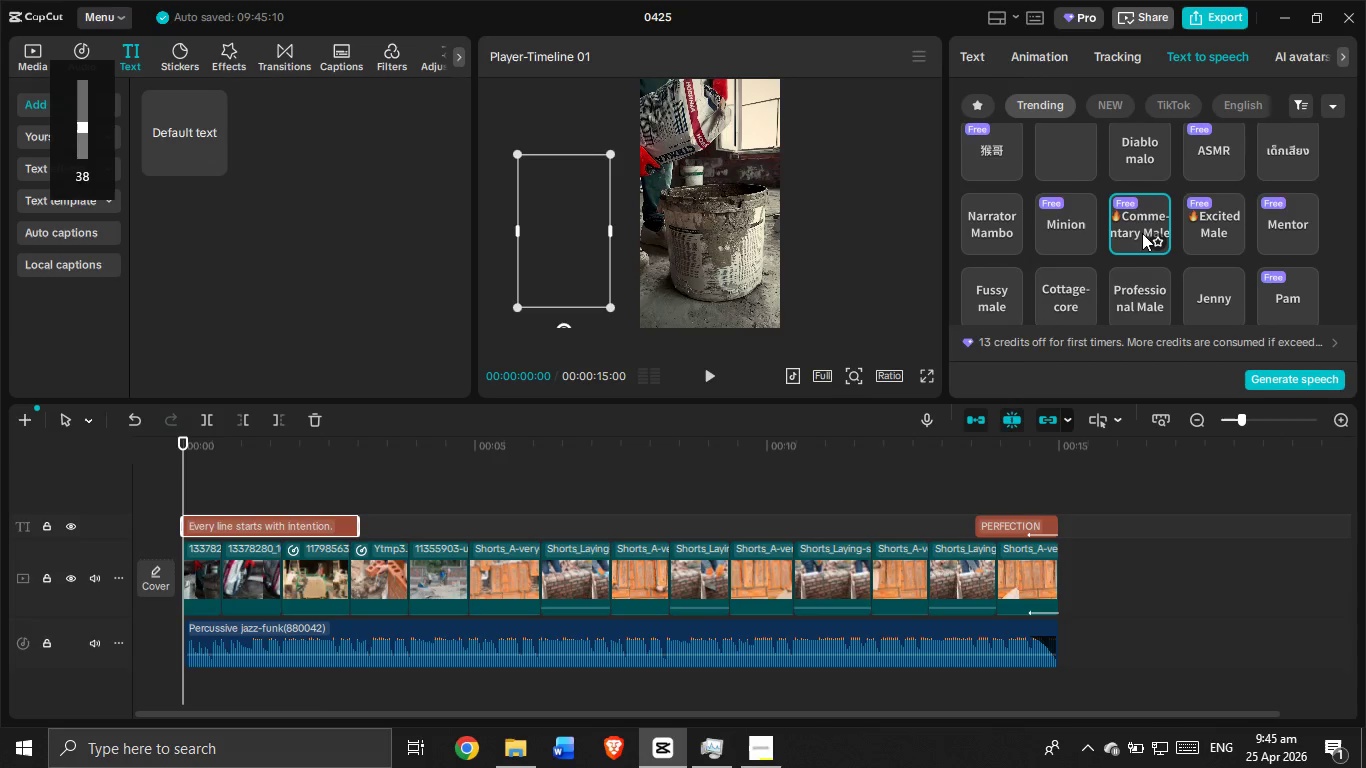 
key(VolumeUp)
 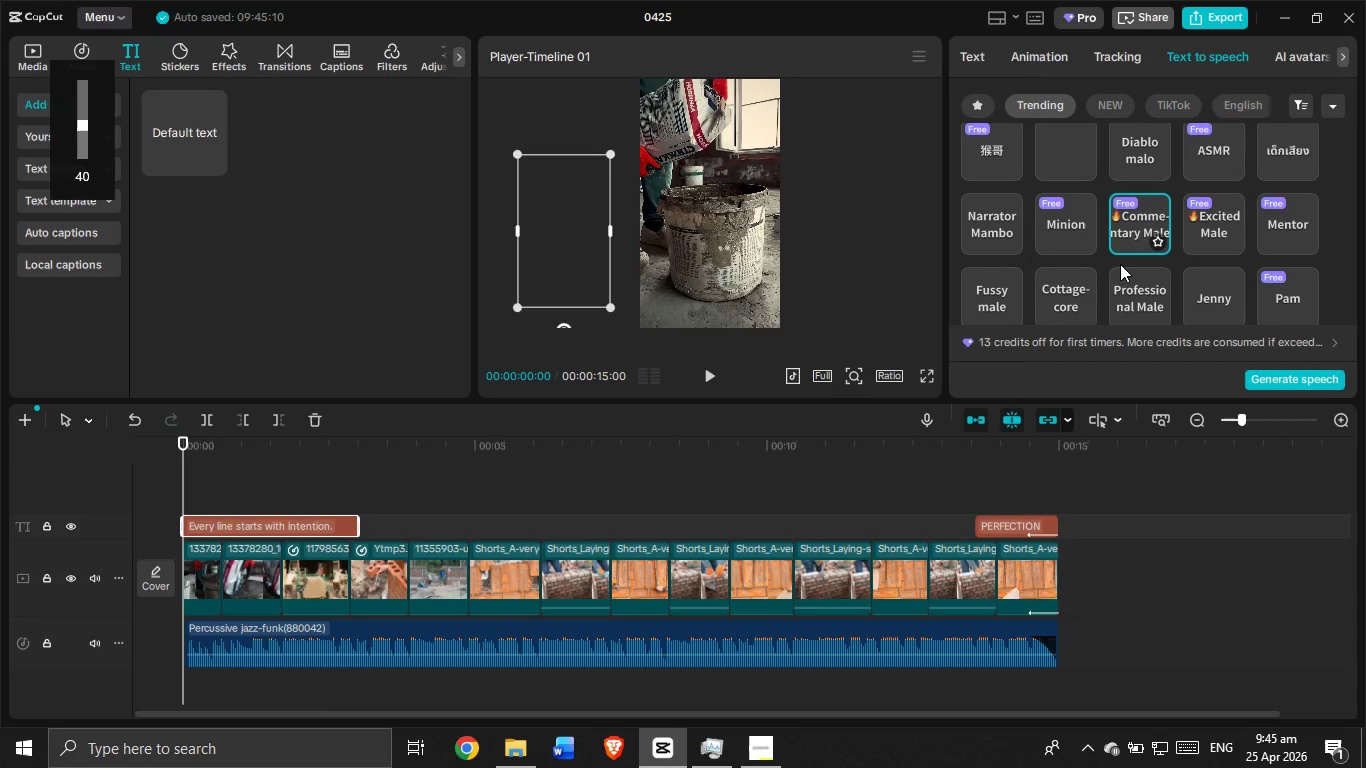 
key(VolumeUp)
 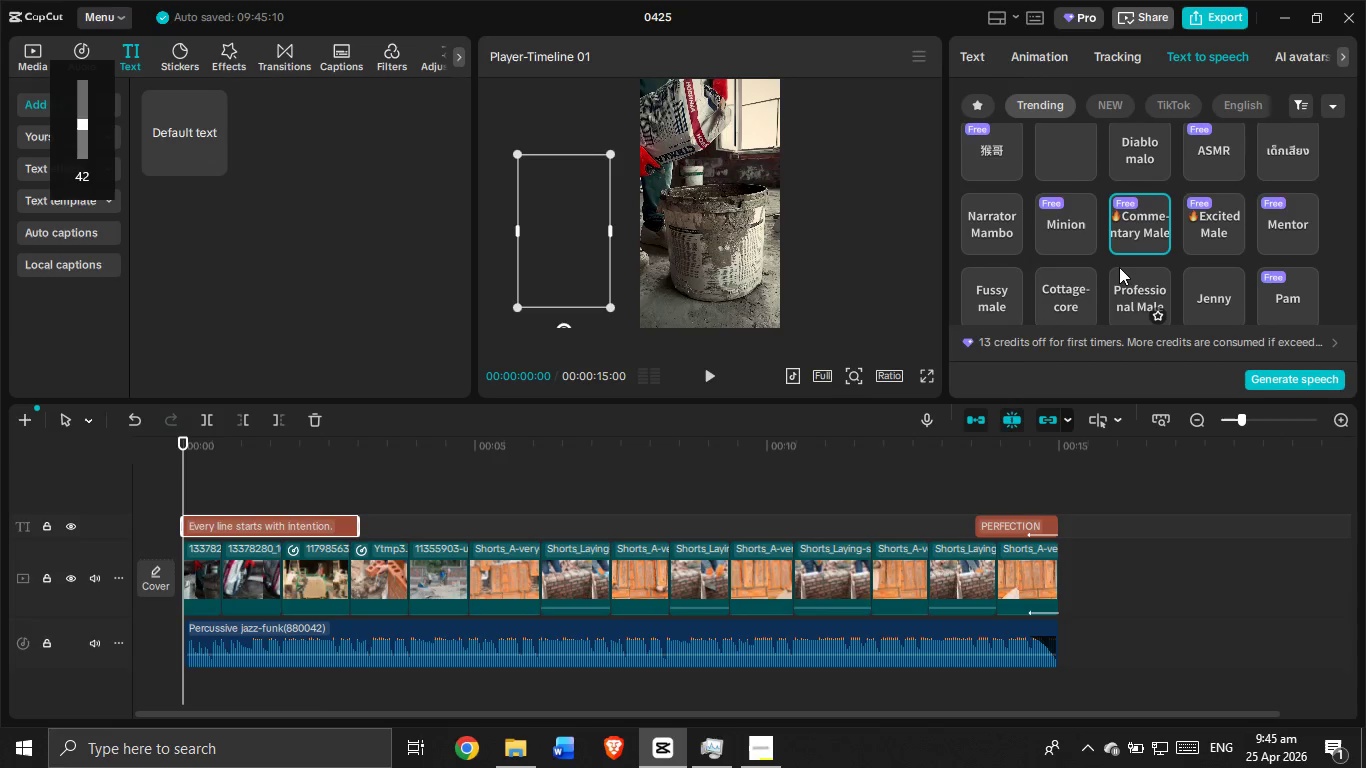 
key(VolumeUp)
 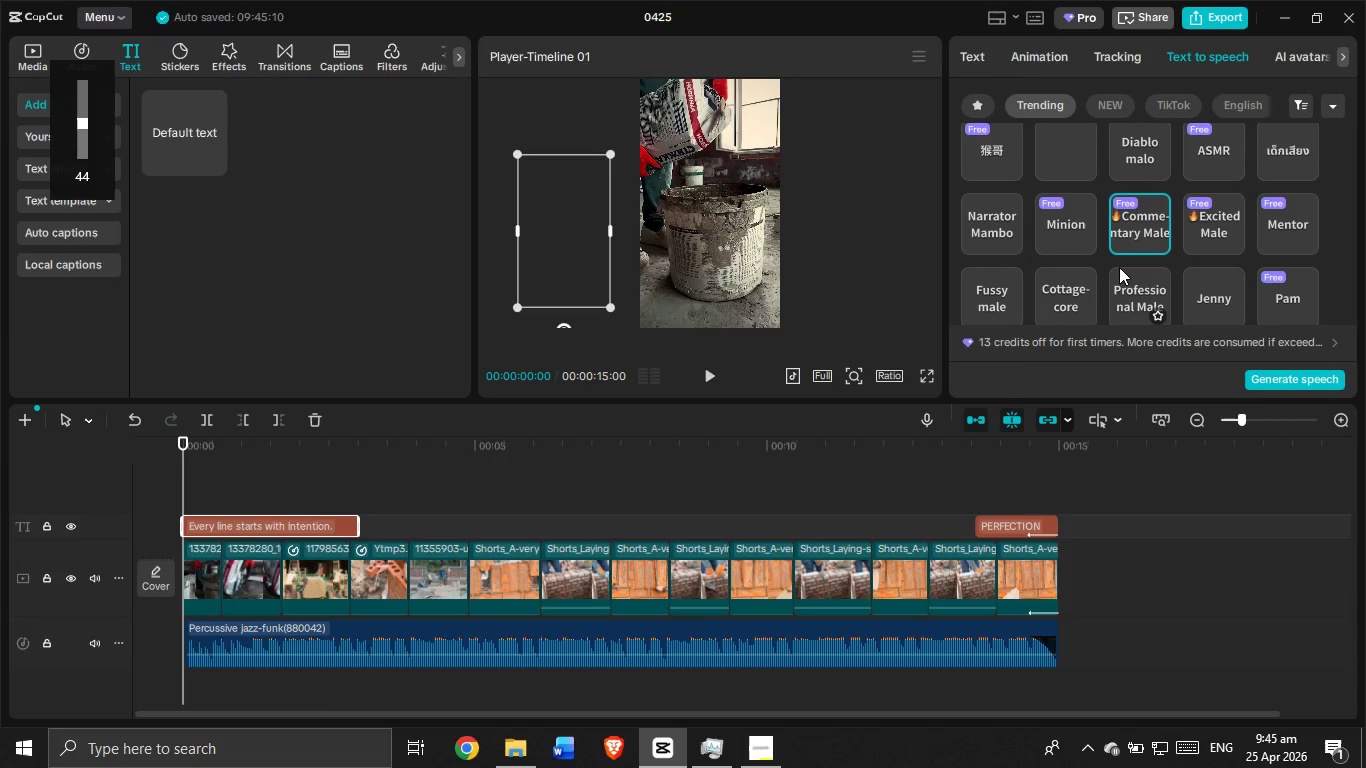 
key(VolumeUp)
 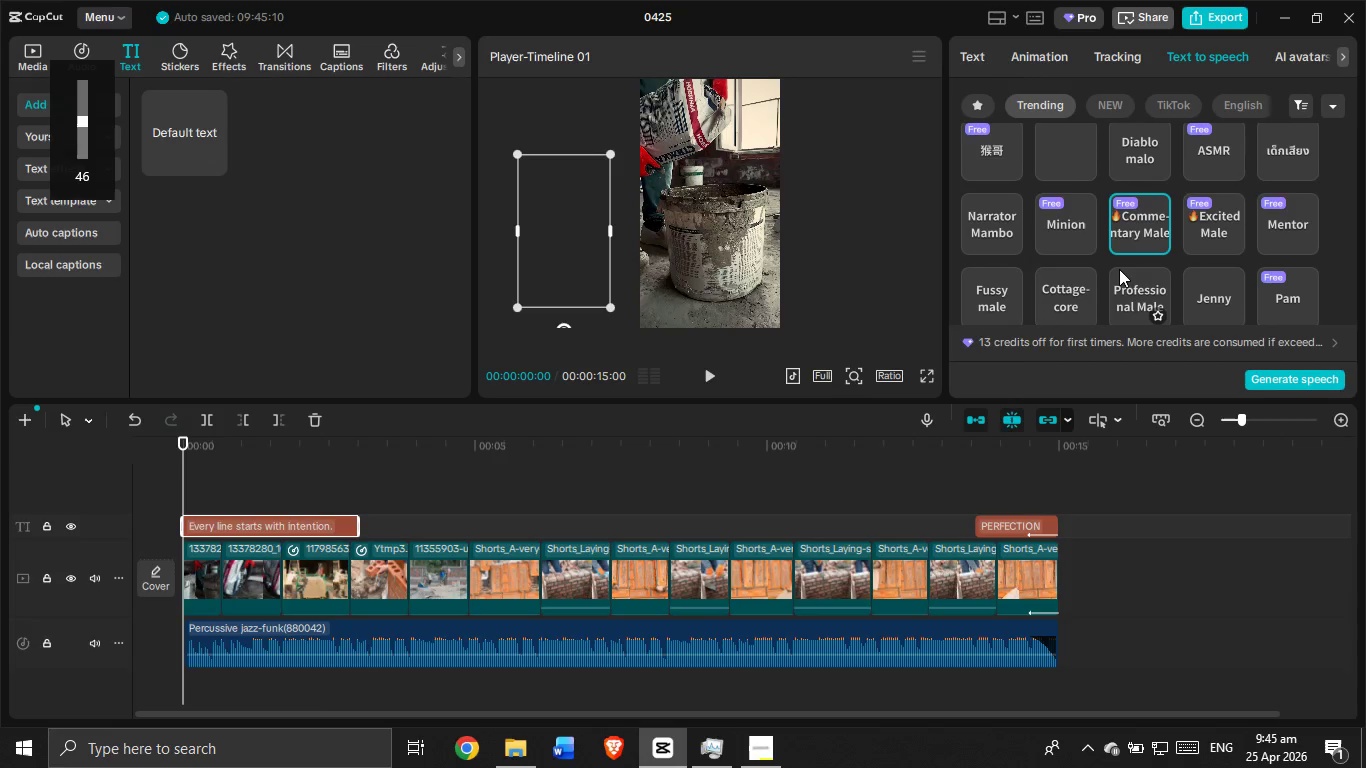 
key(VolumeUp)
 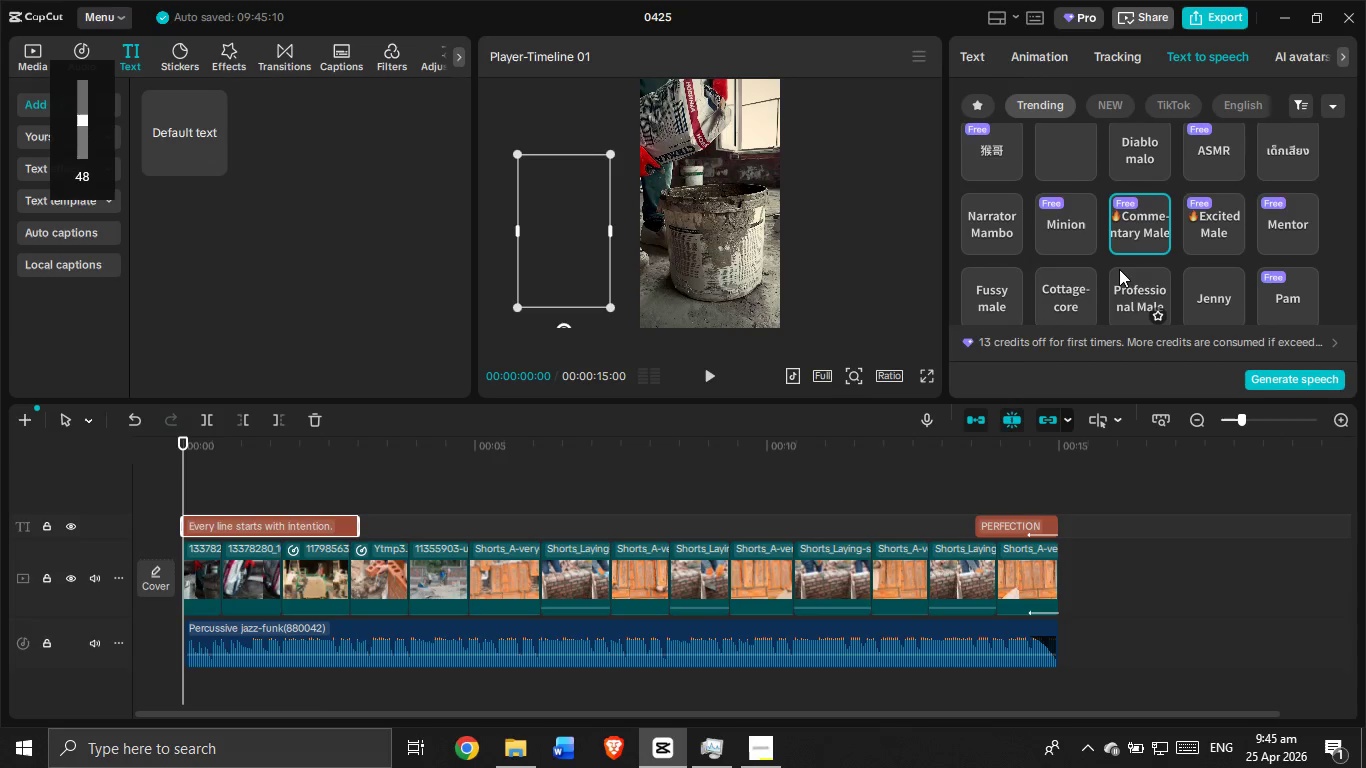 
key(VolumeUp)
 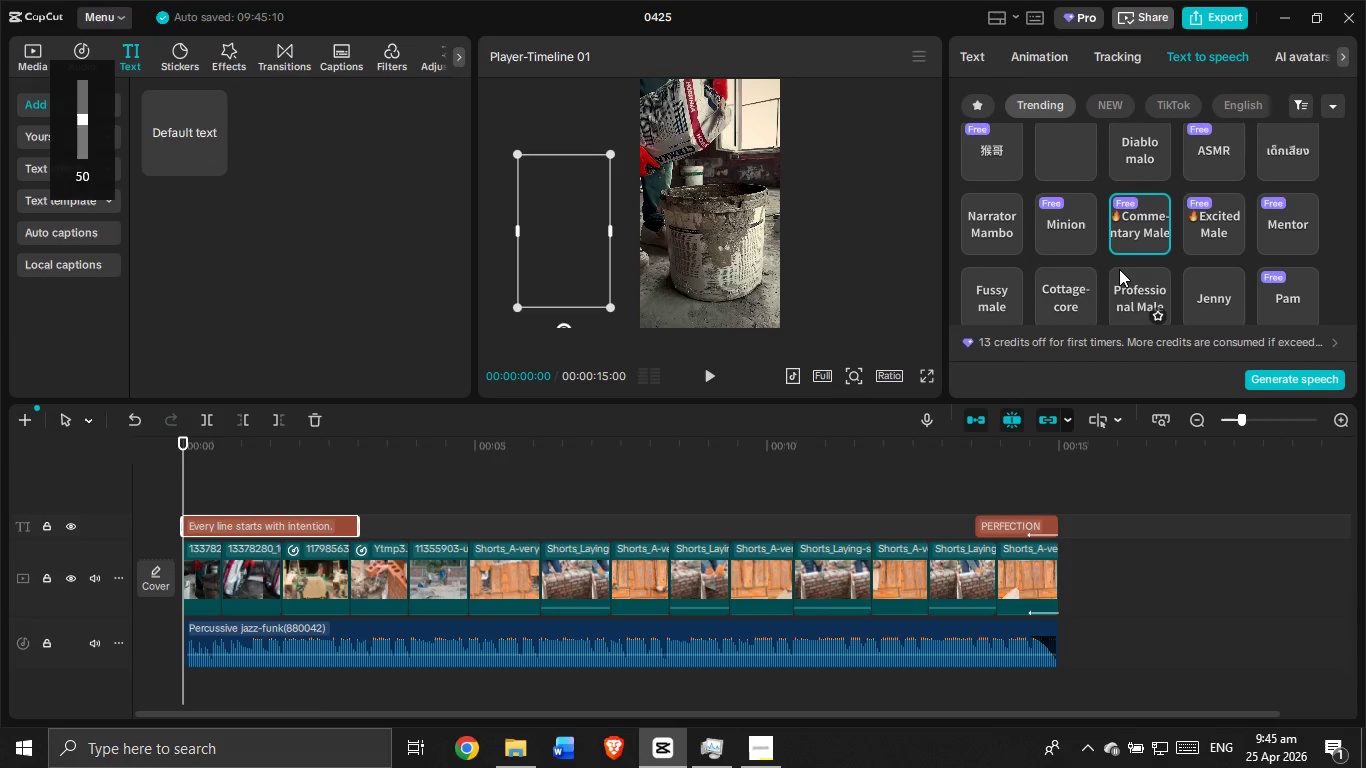 
key(VolumeUp)
 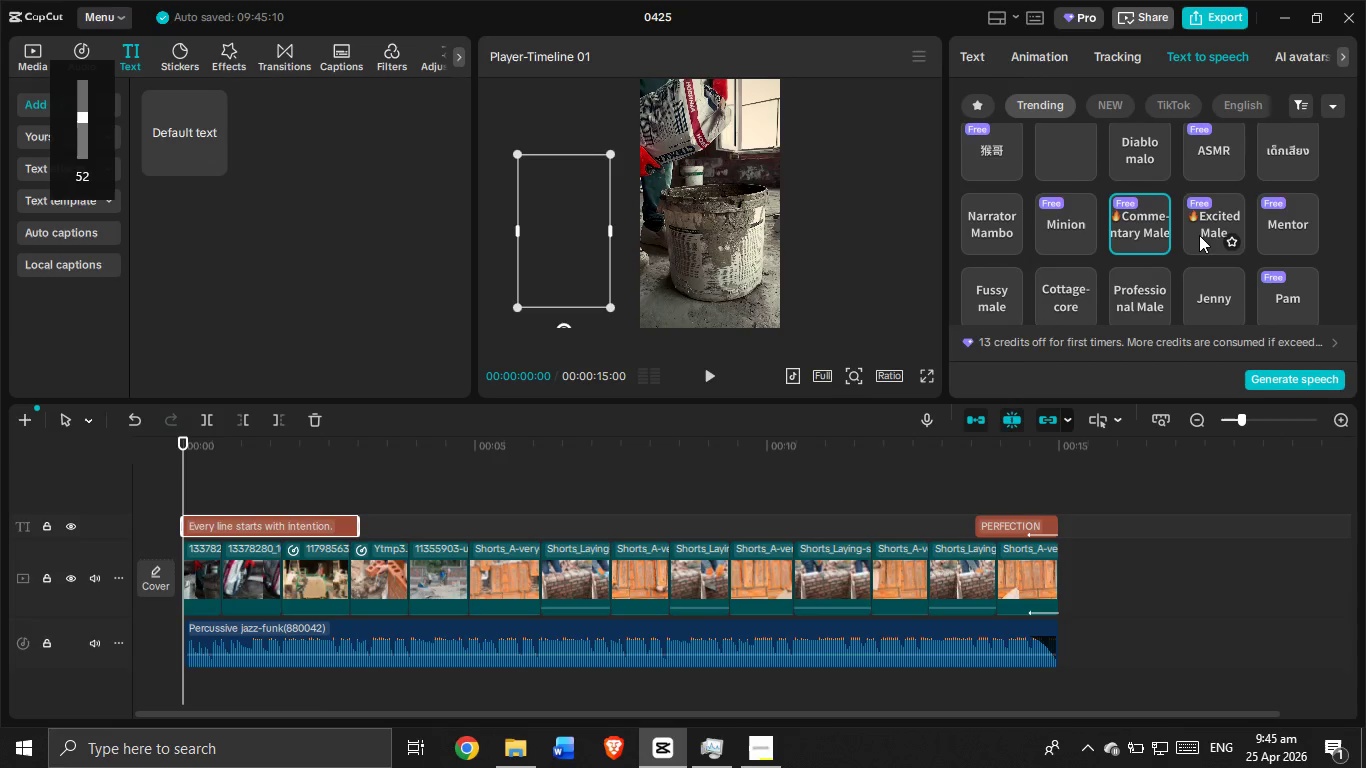 
scroll: coordinate [1199, 235], scroll_direction: none, amount: 0.0
 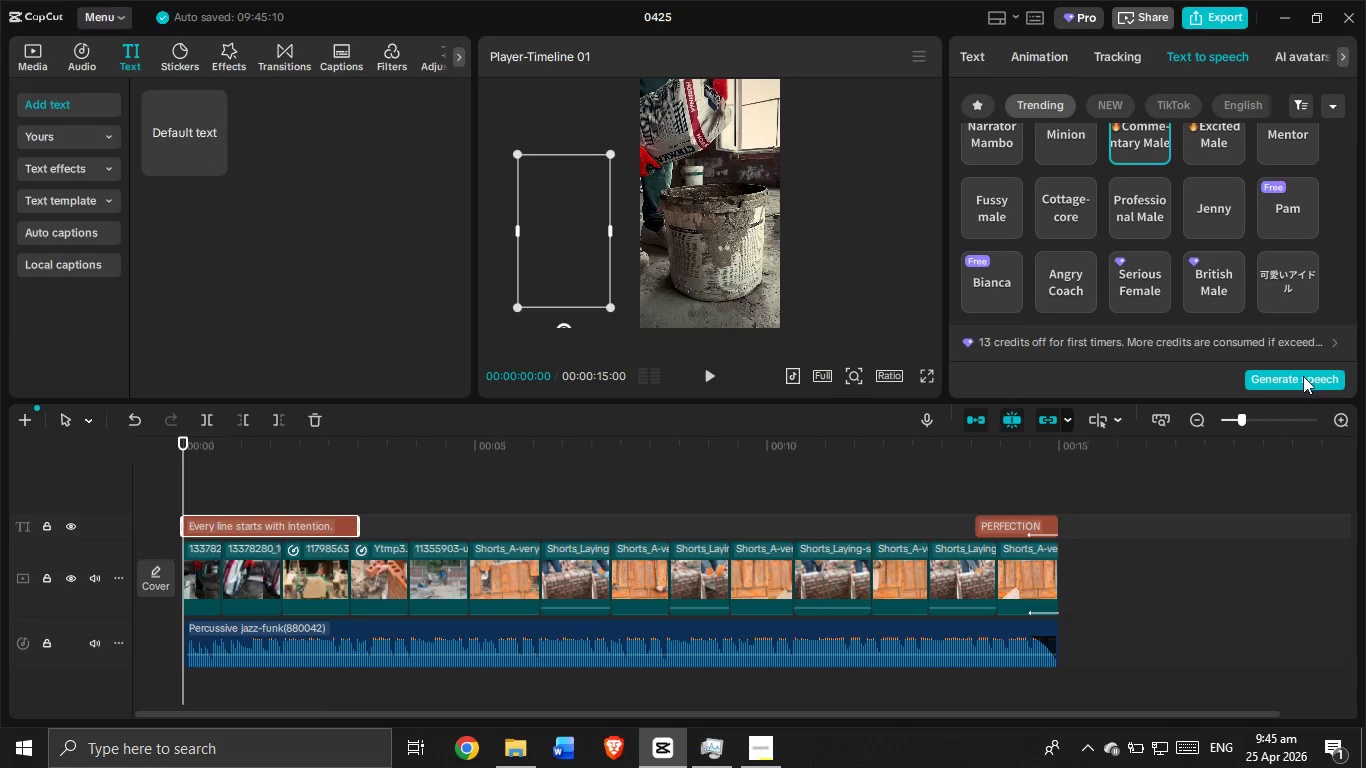 
scroll: coordinate [1235, 240], scroll_direction: down, amount: 2.0
 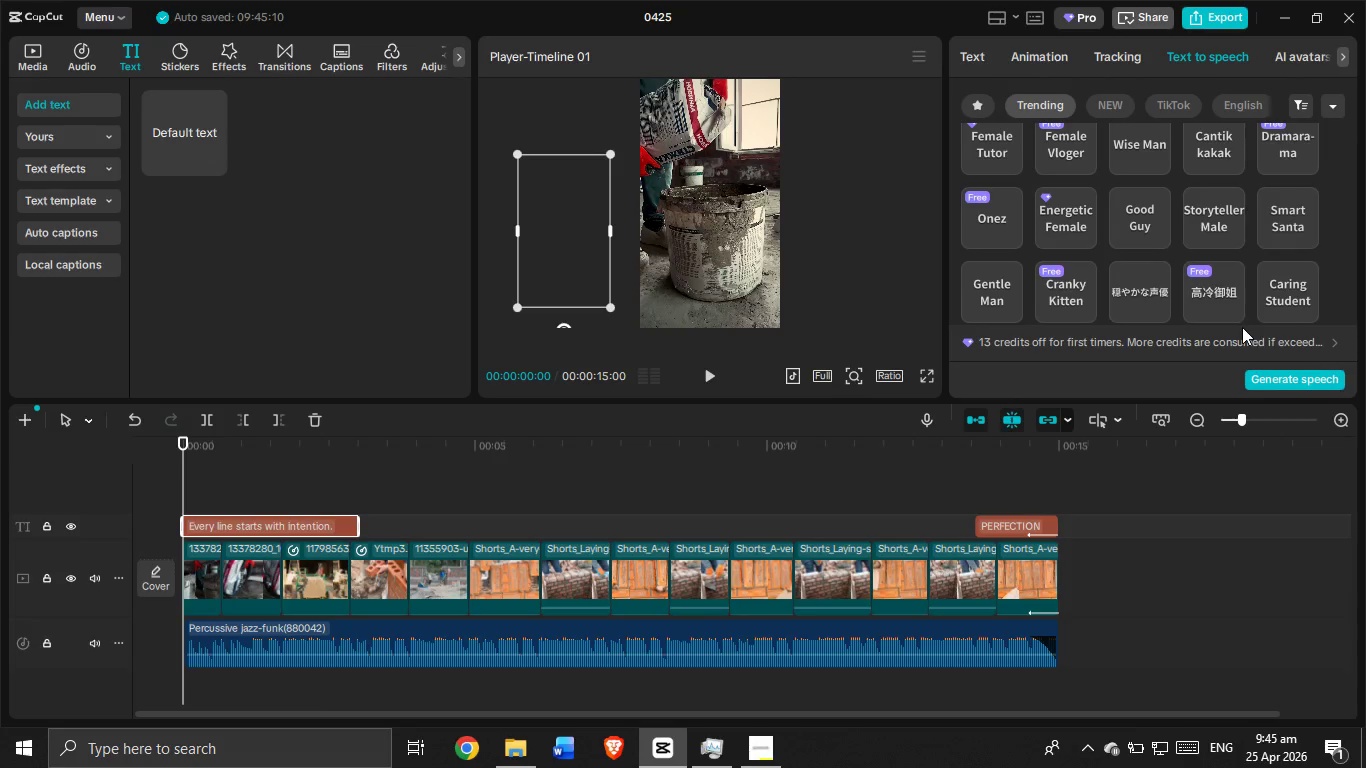 
left_click([990, 289])
 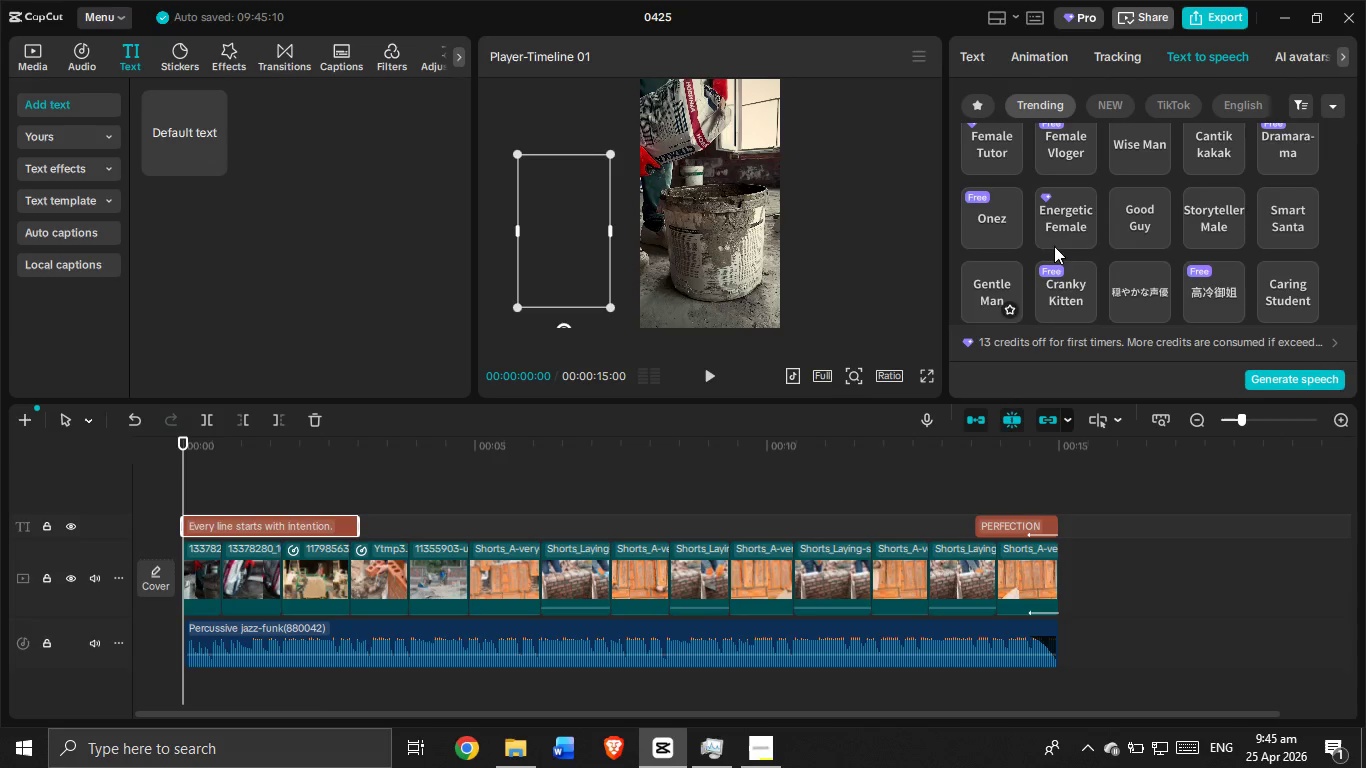 
scroll: coordinate [1117, 216], scroll_direction: down, amount: 2.0
 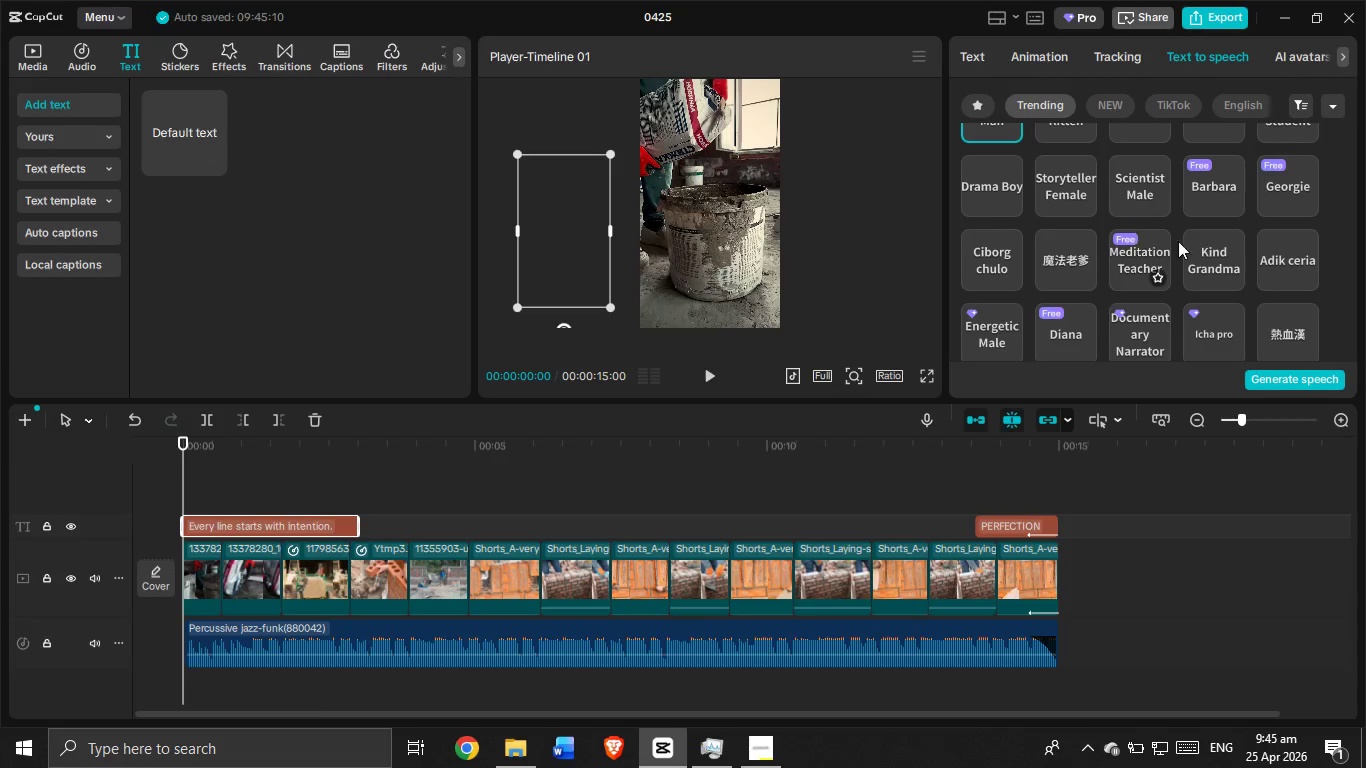 
scroll: coordinate [1215, 249], scroll_direction: up, amount: 5.0
 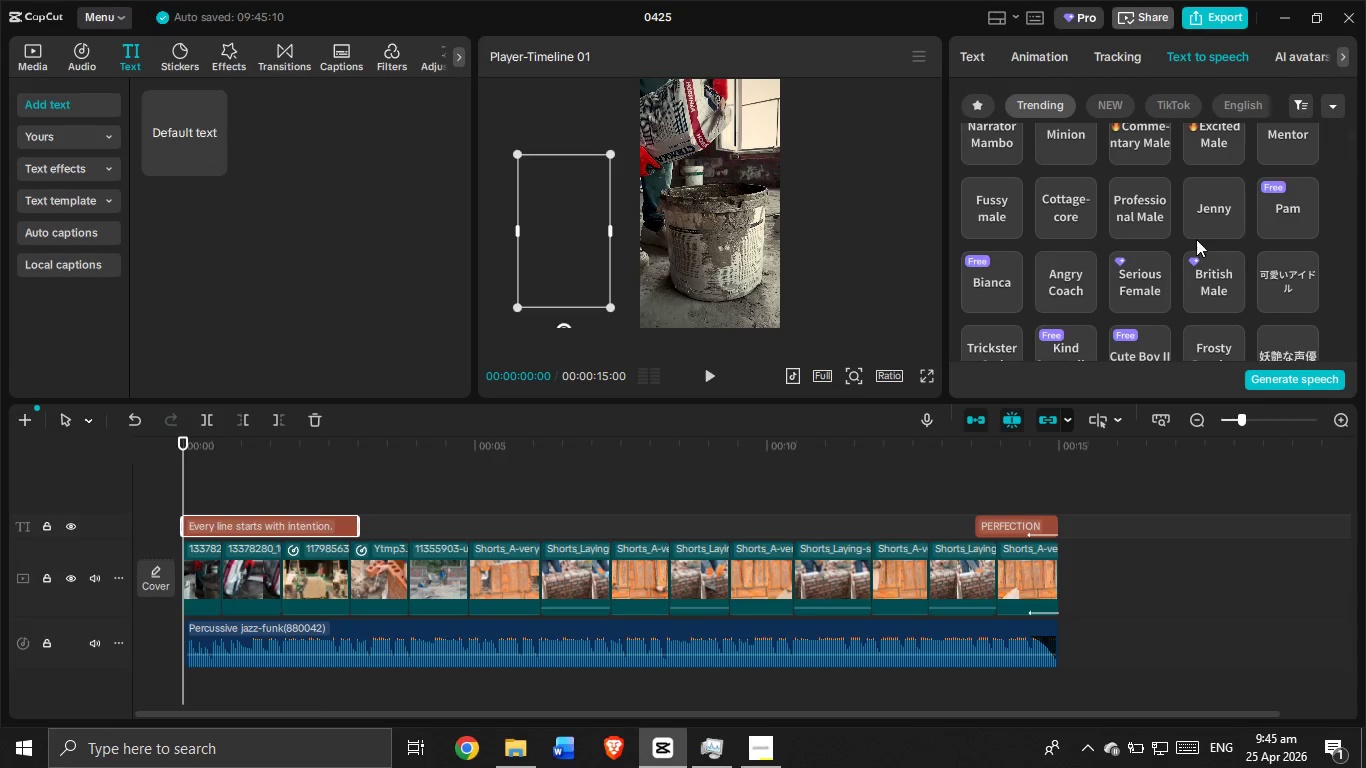 
left_click([1151, 199])
 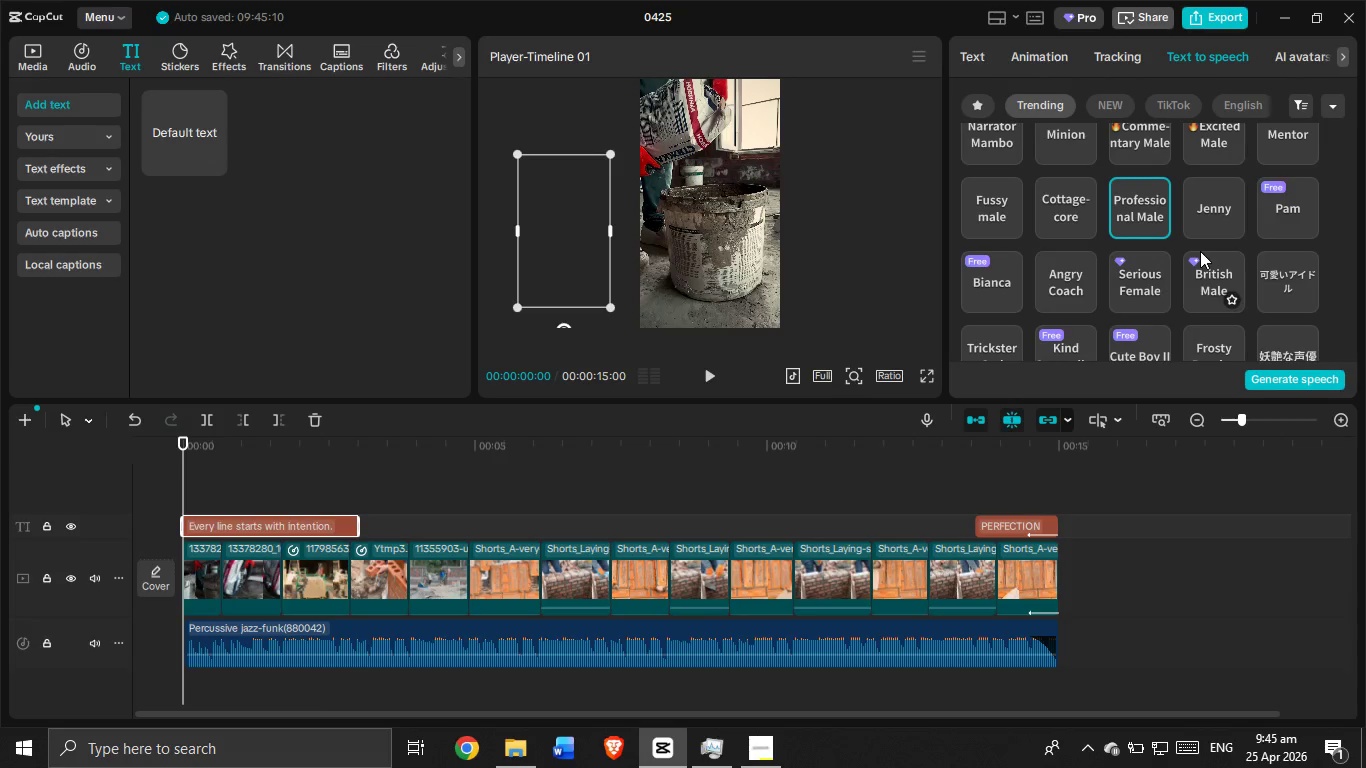 
scroll: coordinate [1200, 239], scroll_direction: up, amount: 1.0
 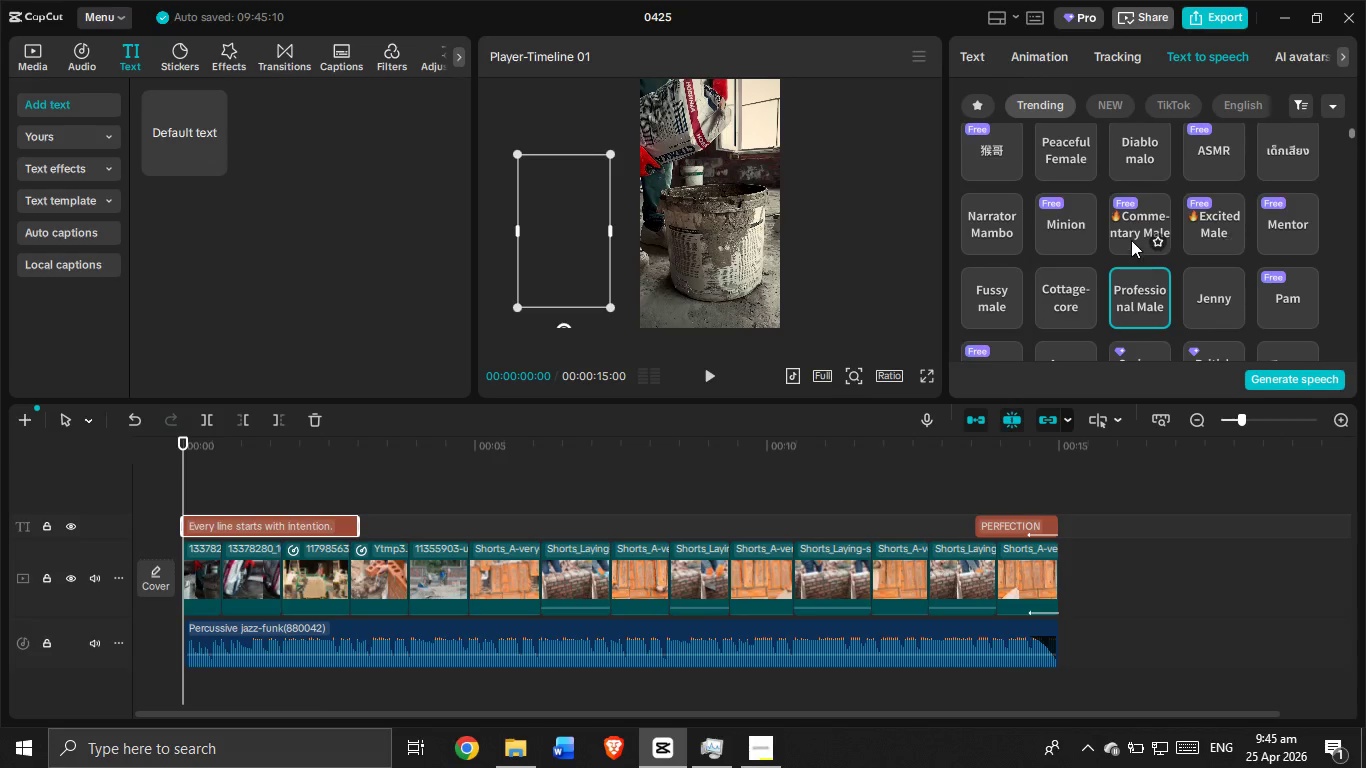 
left_click([1134, 227])
 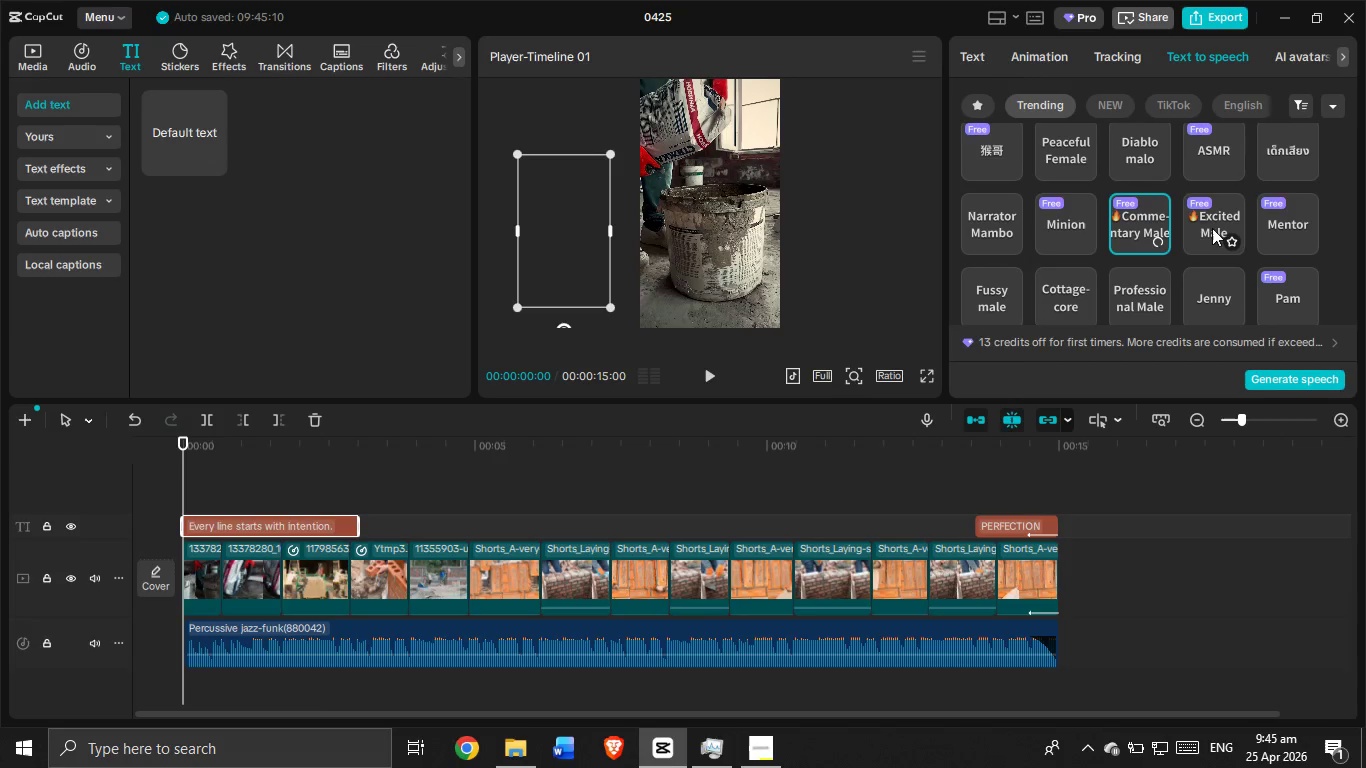 
left_click([1212, 226])
 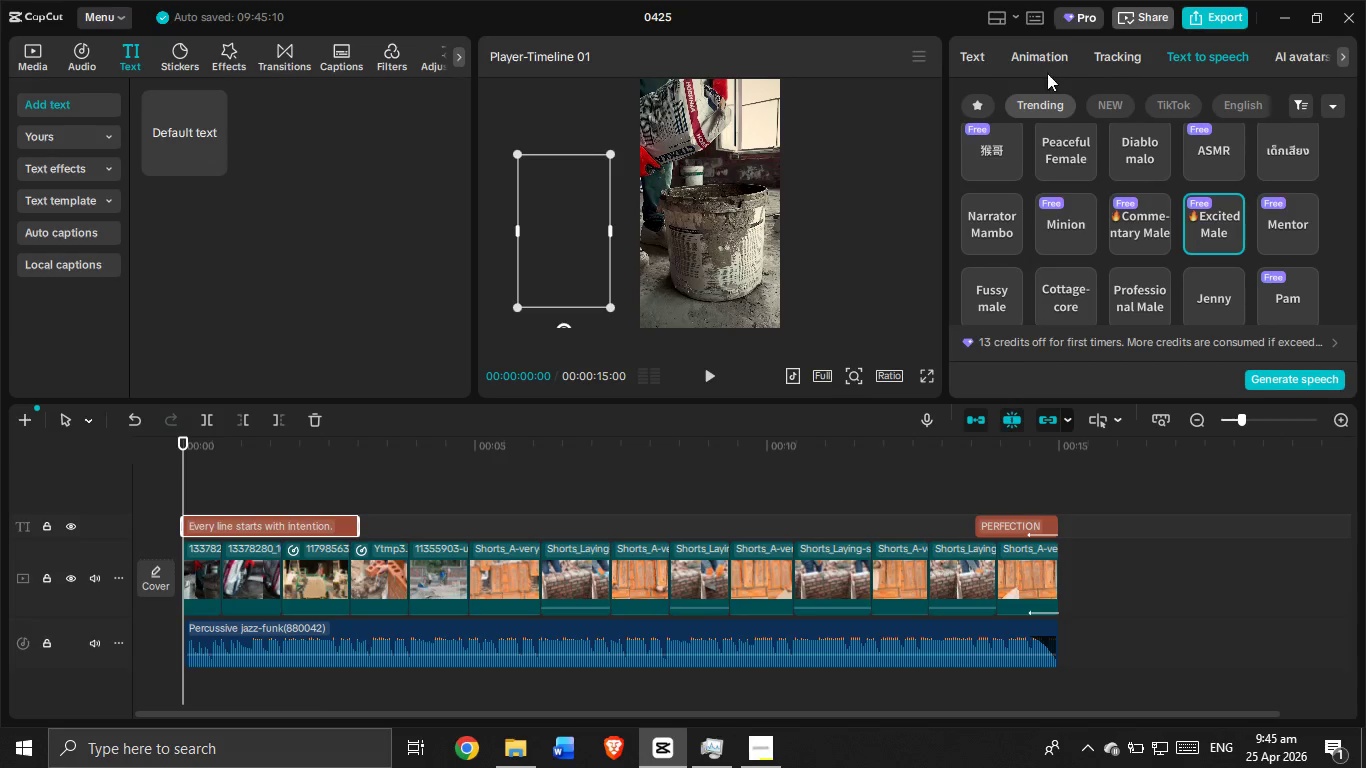 
left_click([1137, 223])
 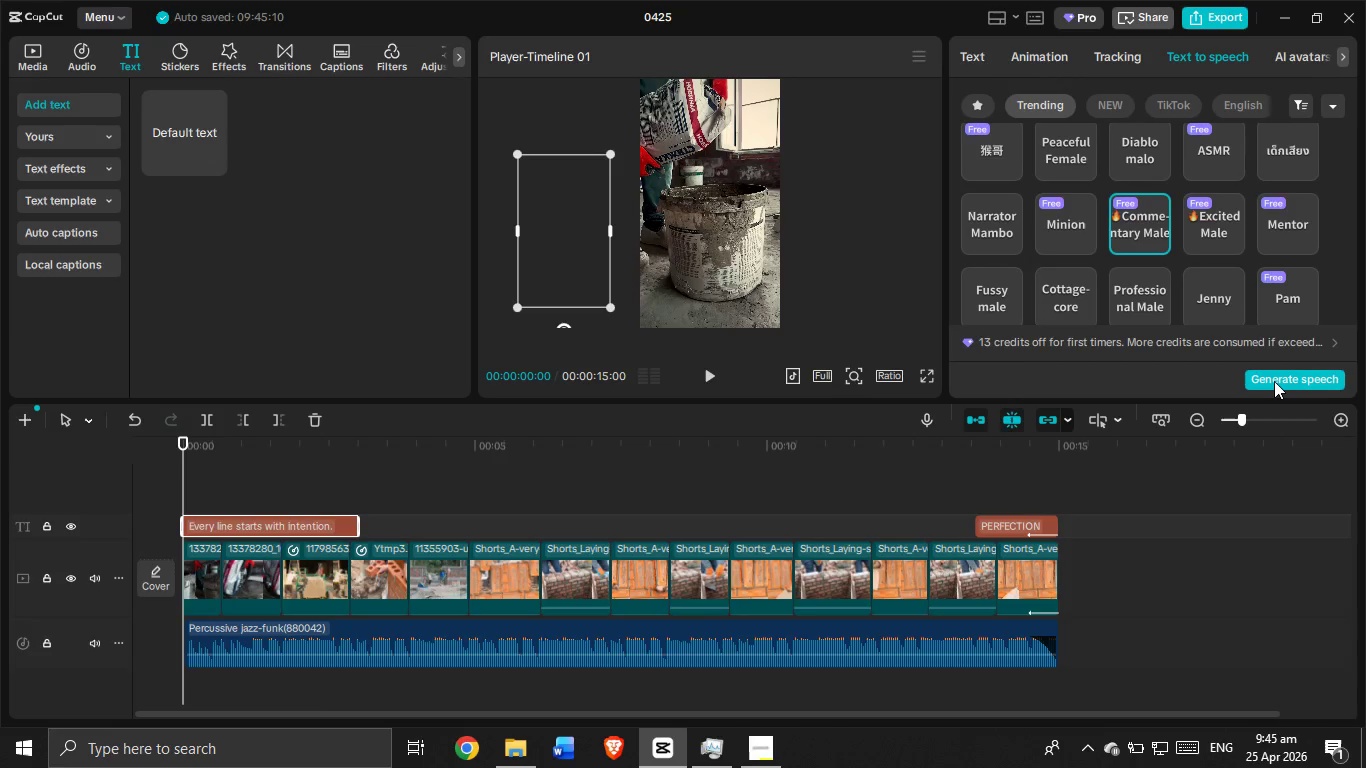 
left_click([1274, 381])
 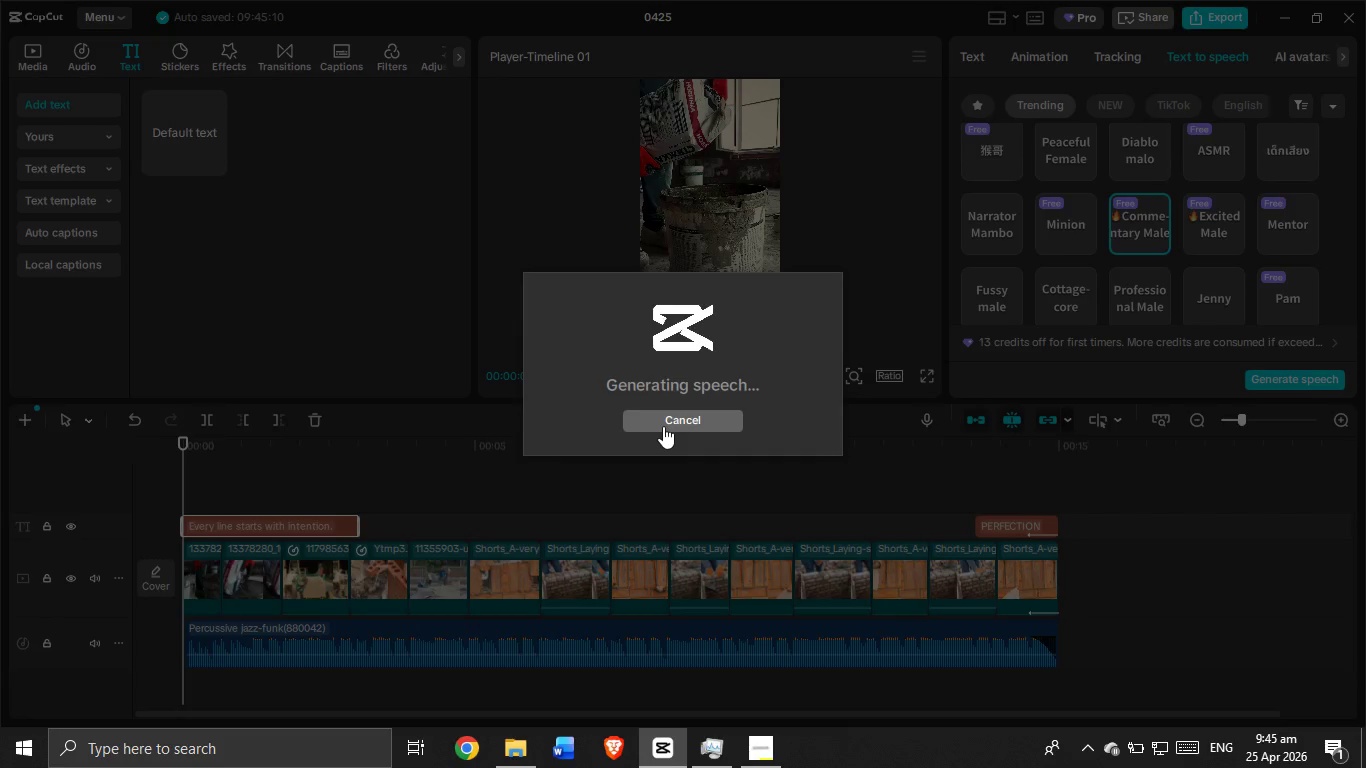 
wait(9.11)
 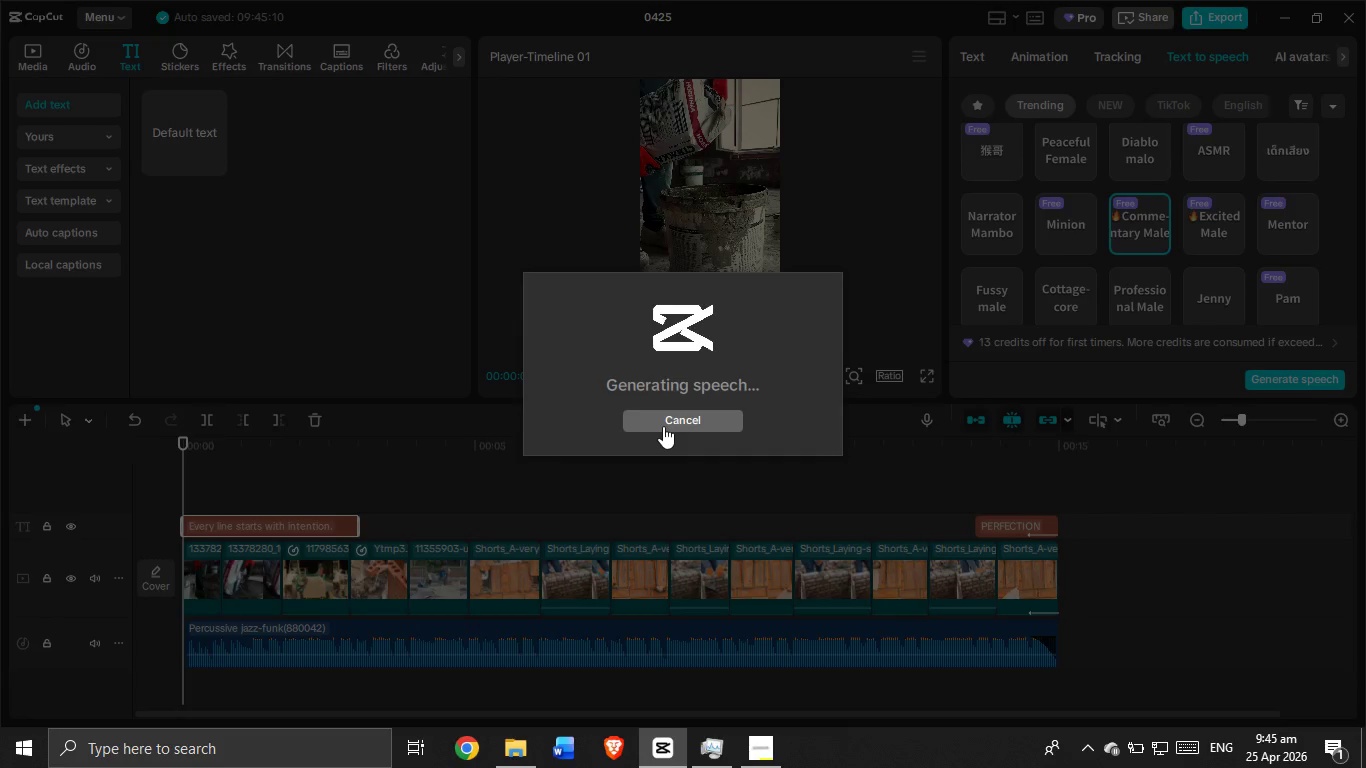 
scroll: coordinate [663, 426], scroll_direction: up, amount: 1.0
 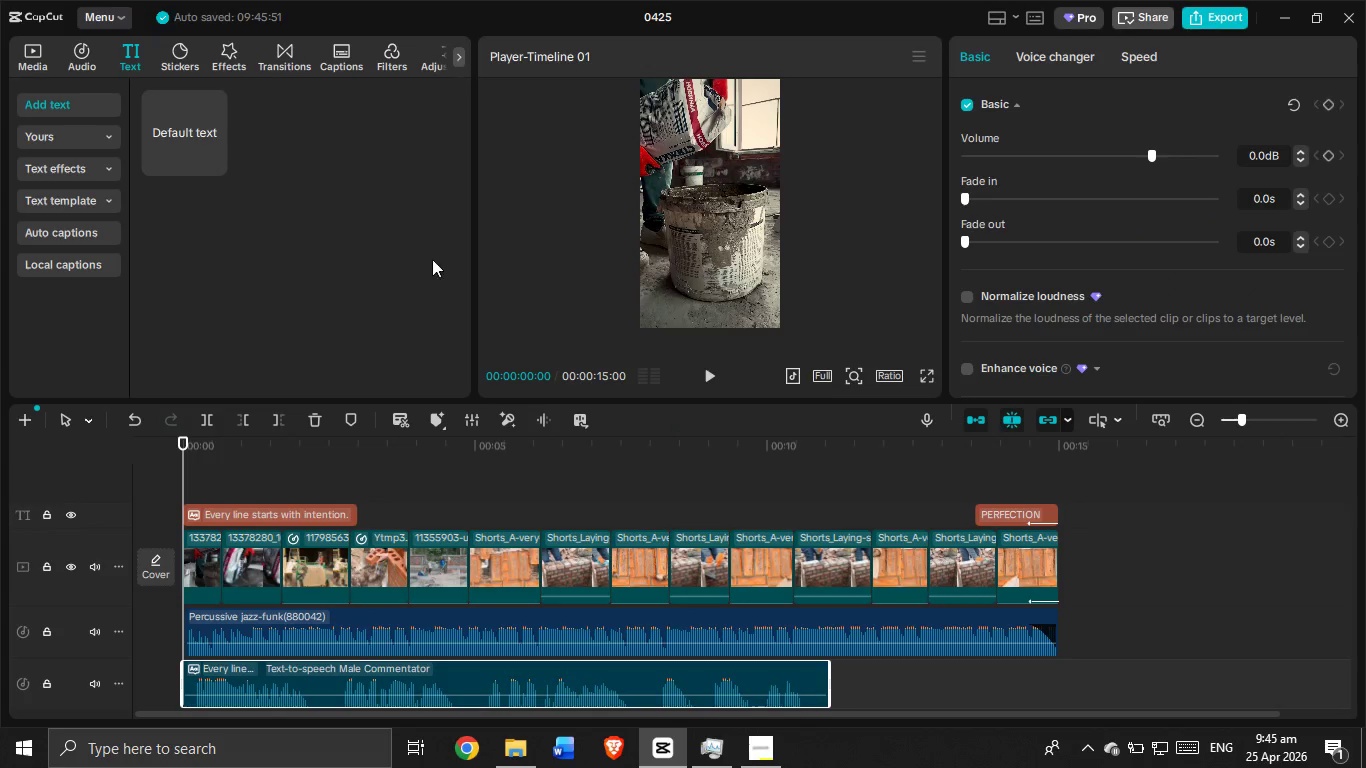 
left_click([65, 236])
 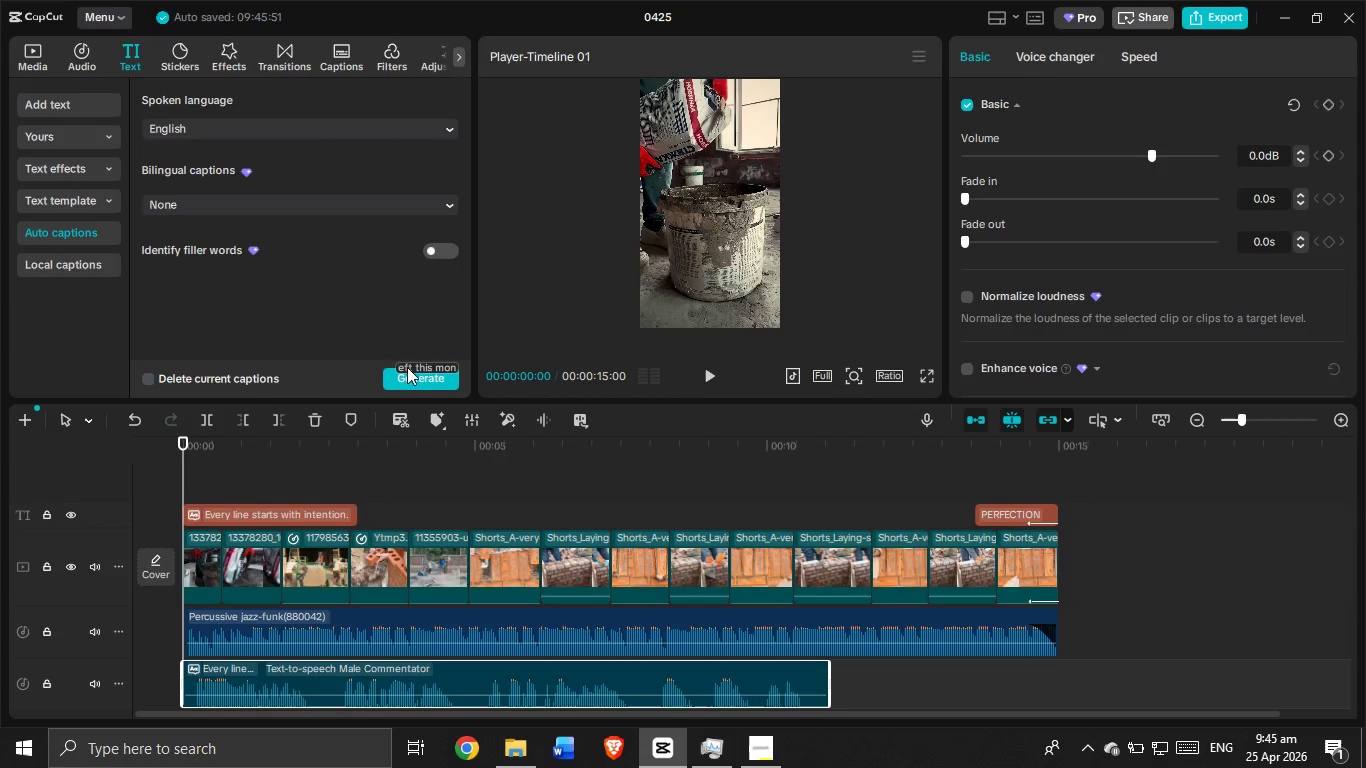 
left_click([405, 381])
 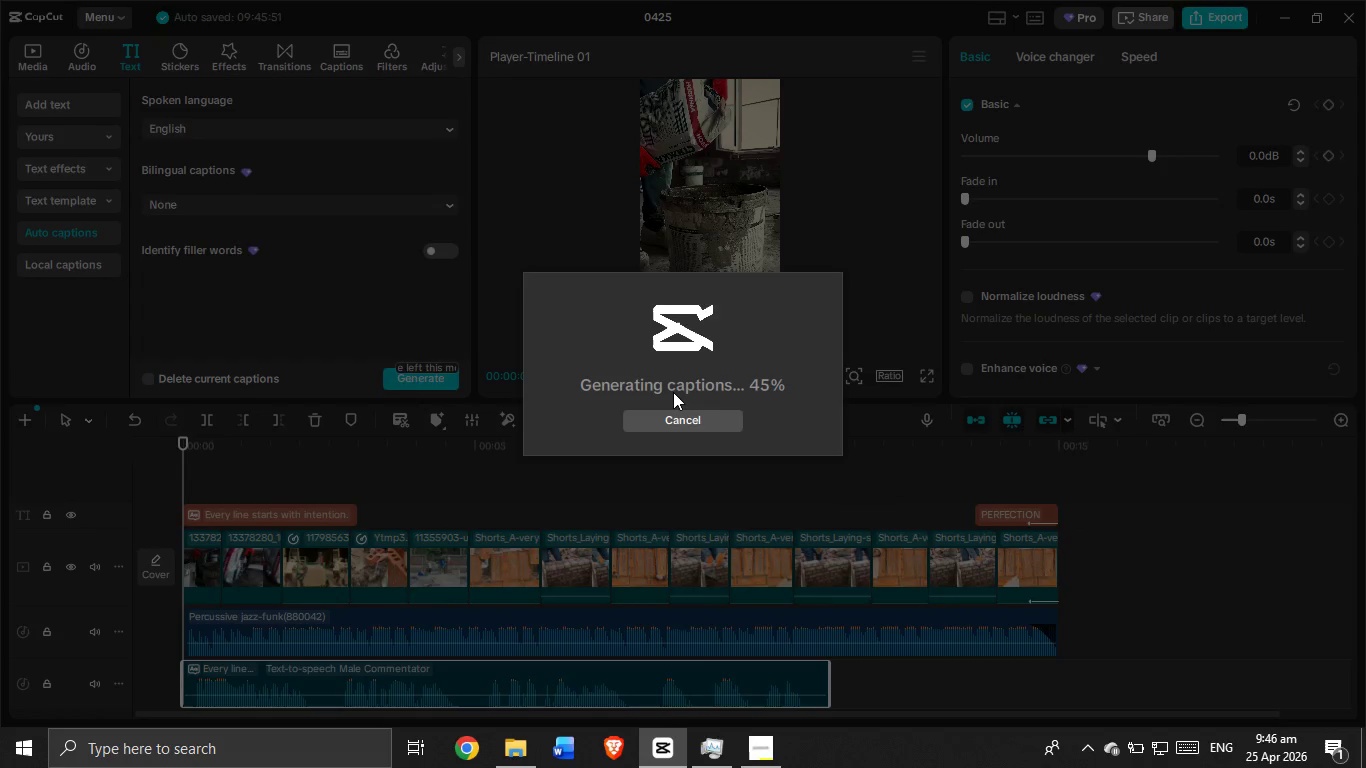 
wait(10.23)
 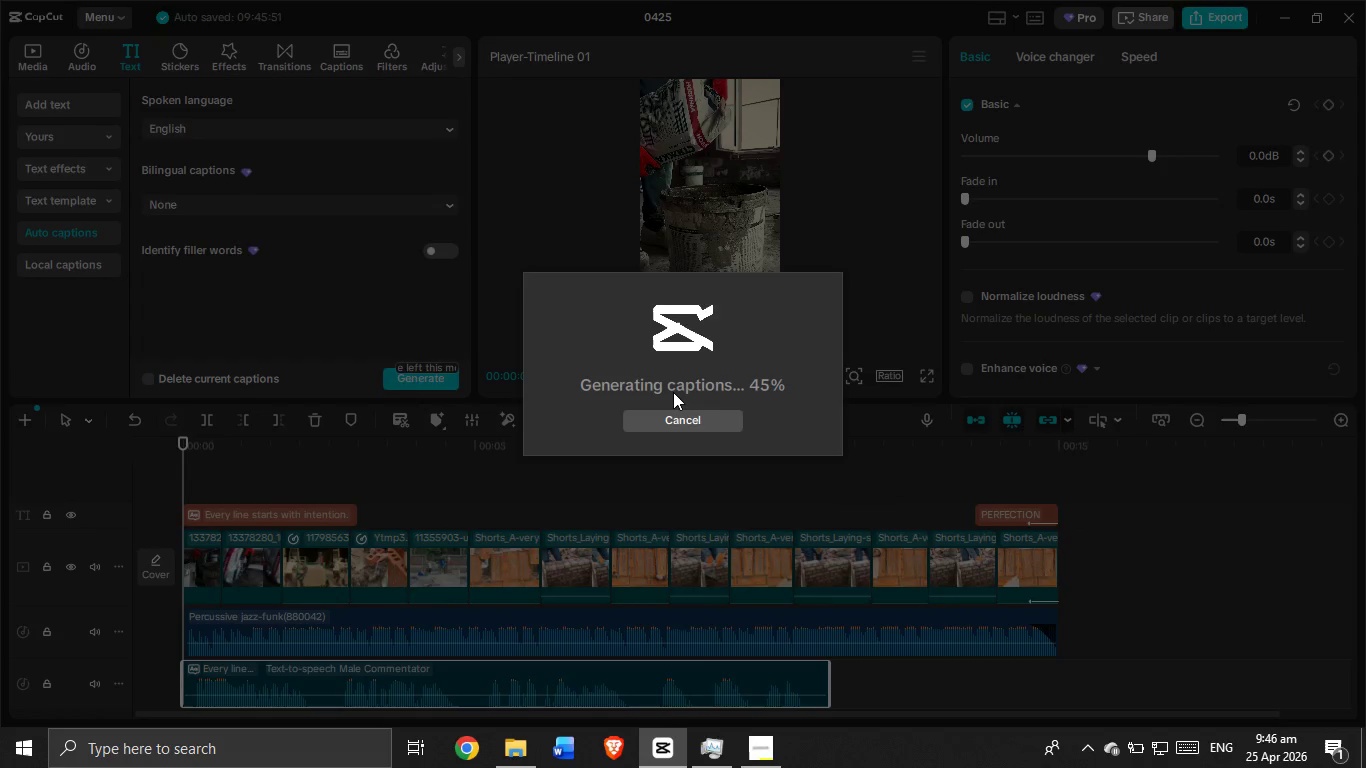 
left_click([763, 745])